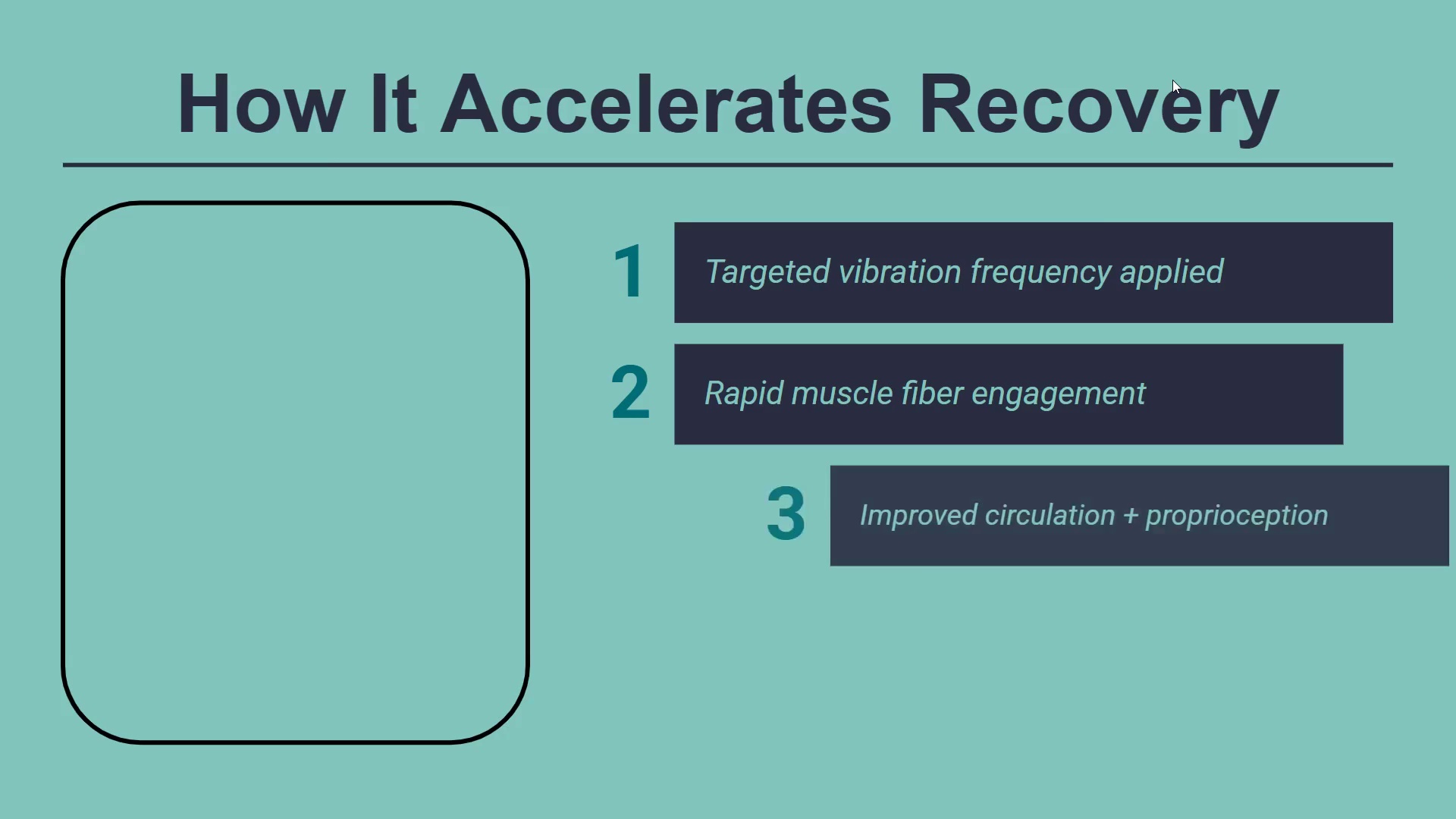 
key(ArrowRight)
 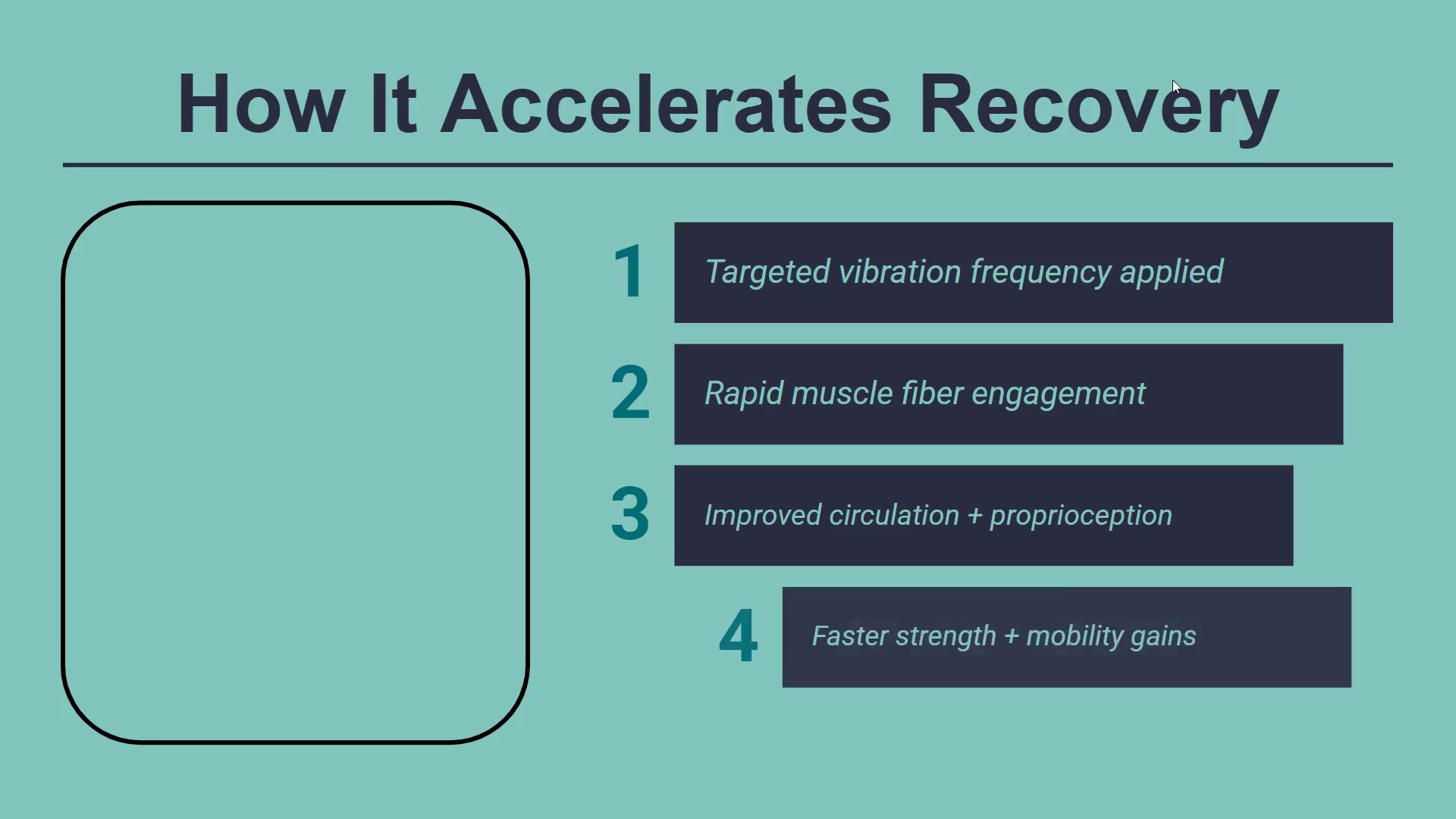 
key(ArrowRight)
 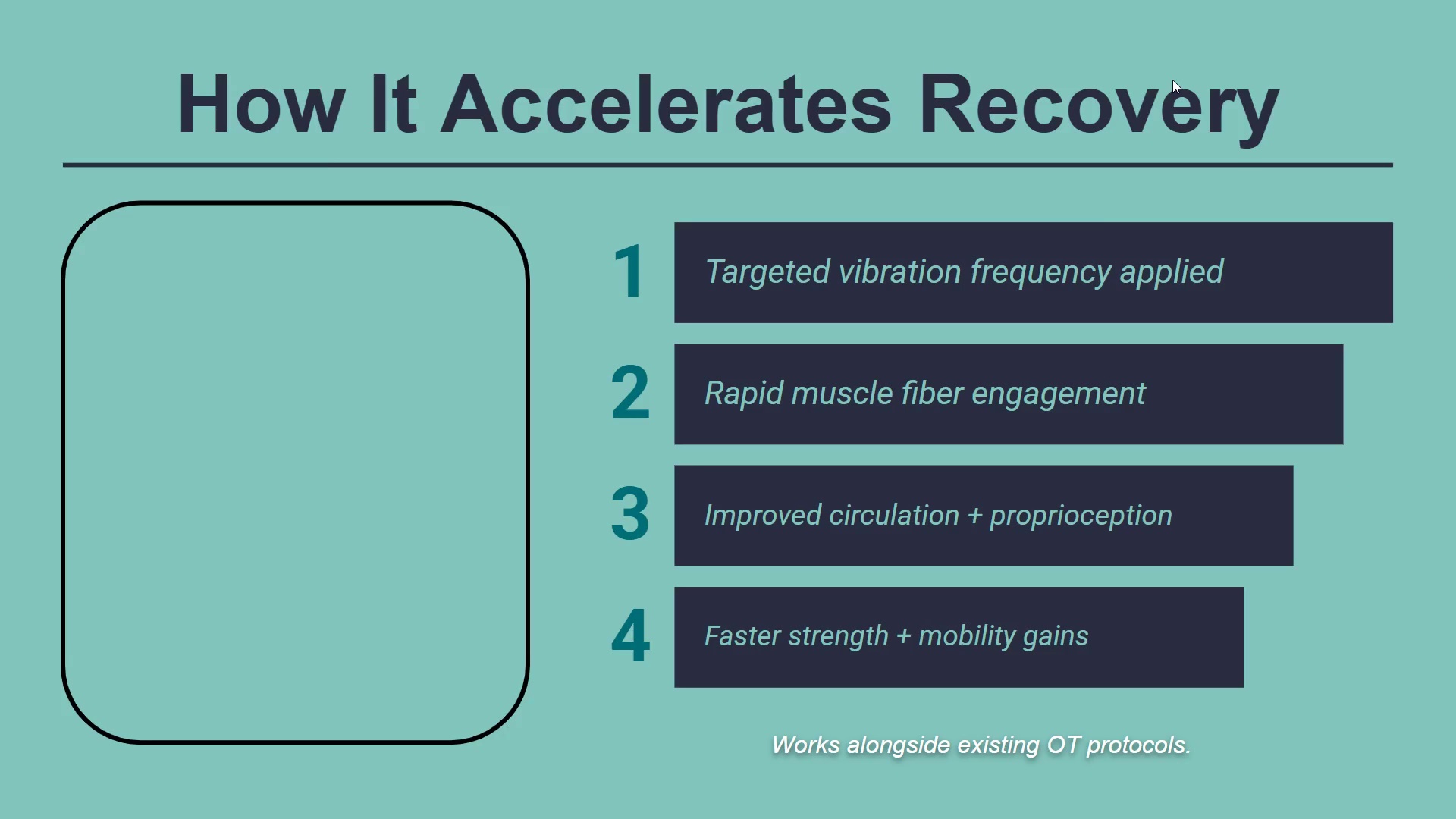 
key(Escape)
 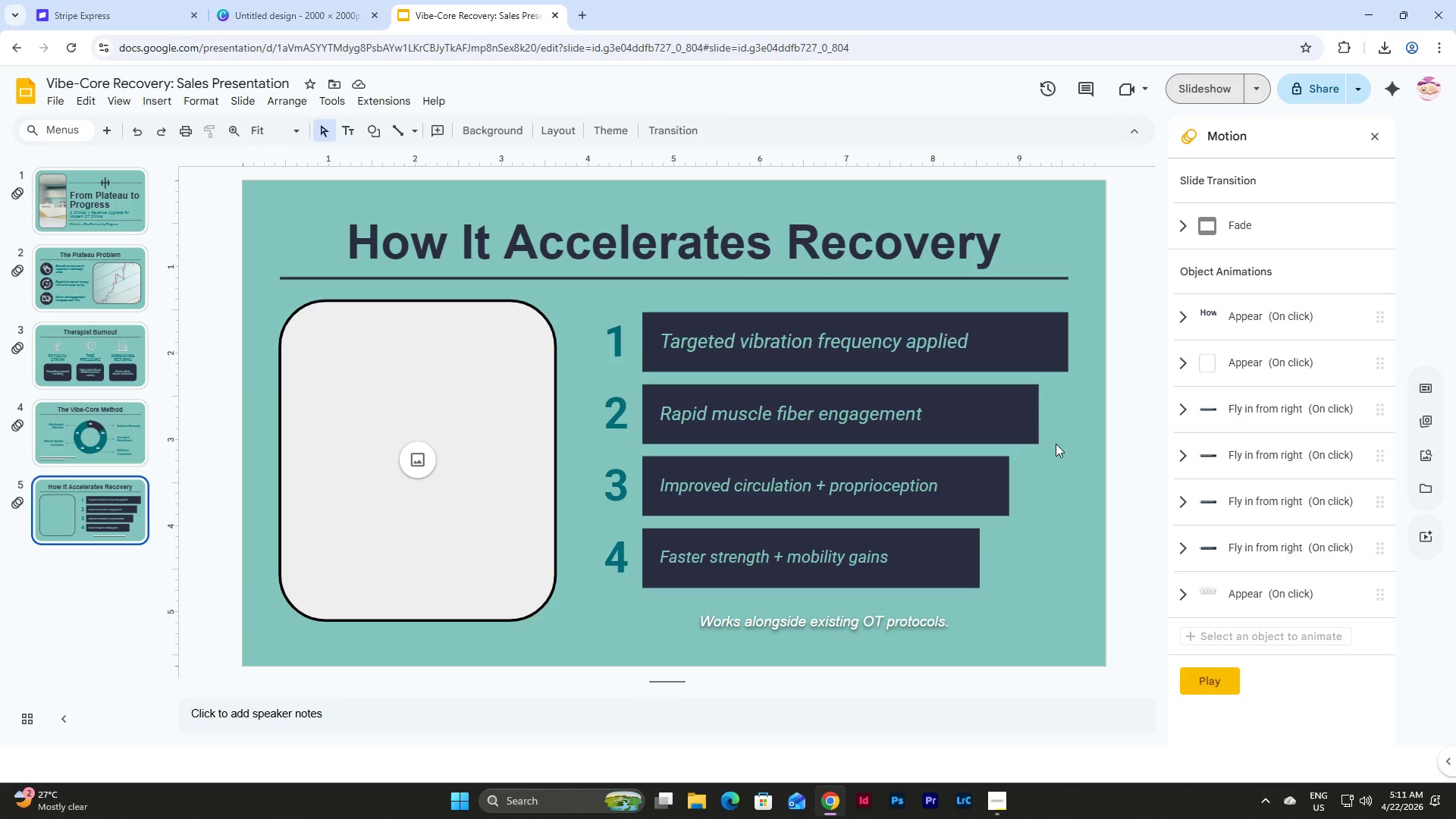 
left_click([419, 466])
 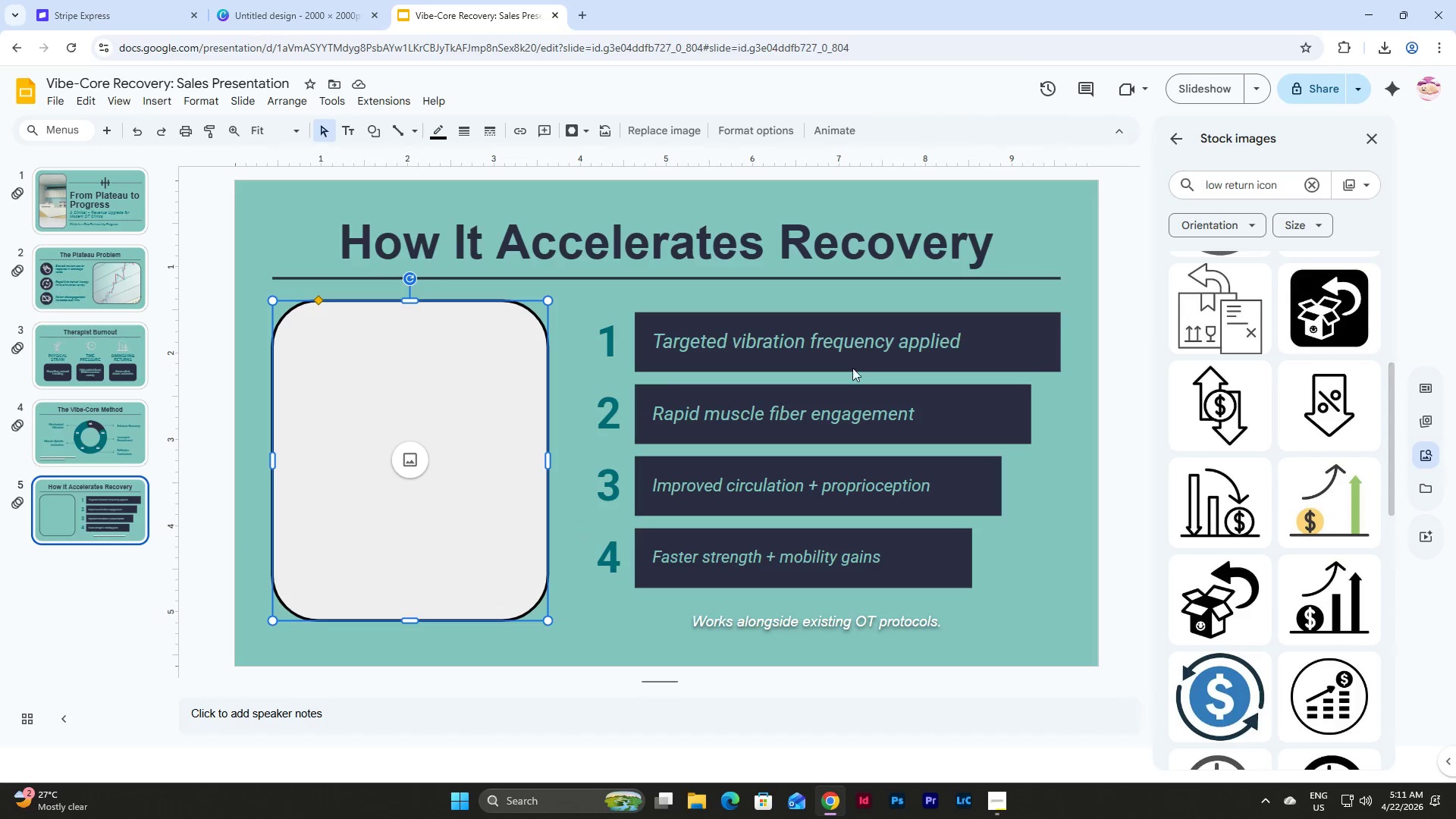 
left_click_drag(start_coordinate=[1278, 185], to_coordinate=[1166, 174])
 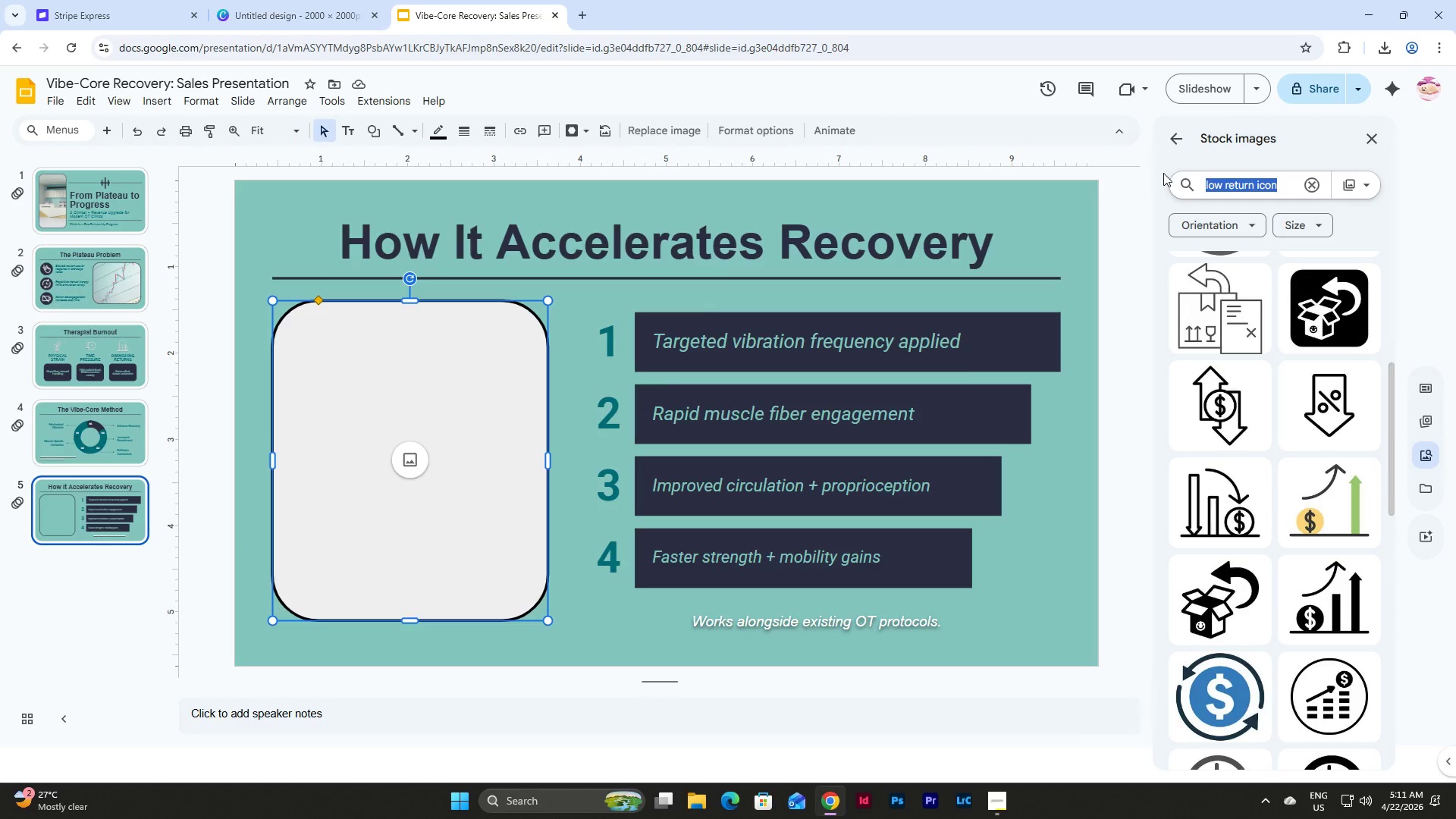 
type(modern therapy cle)
key(Backspace)
type(inic)
 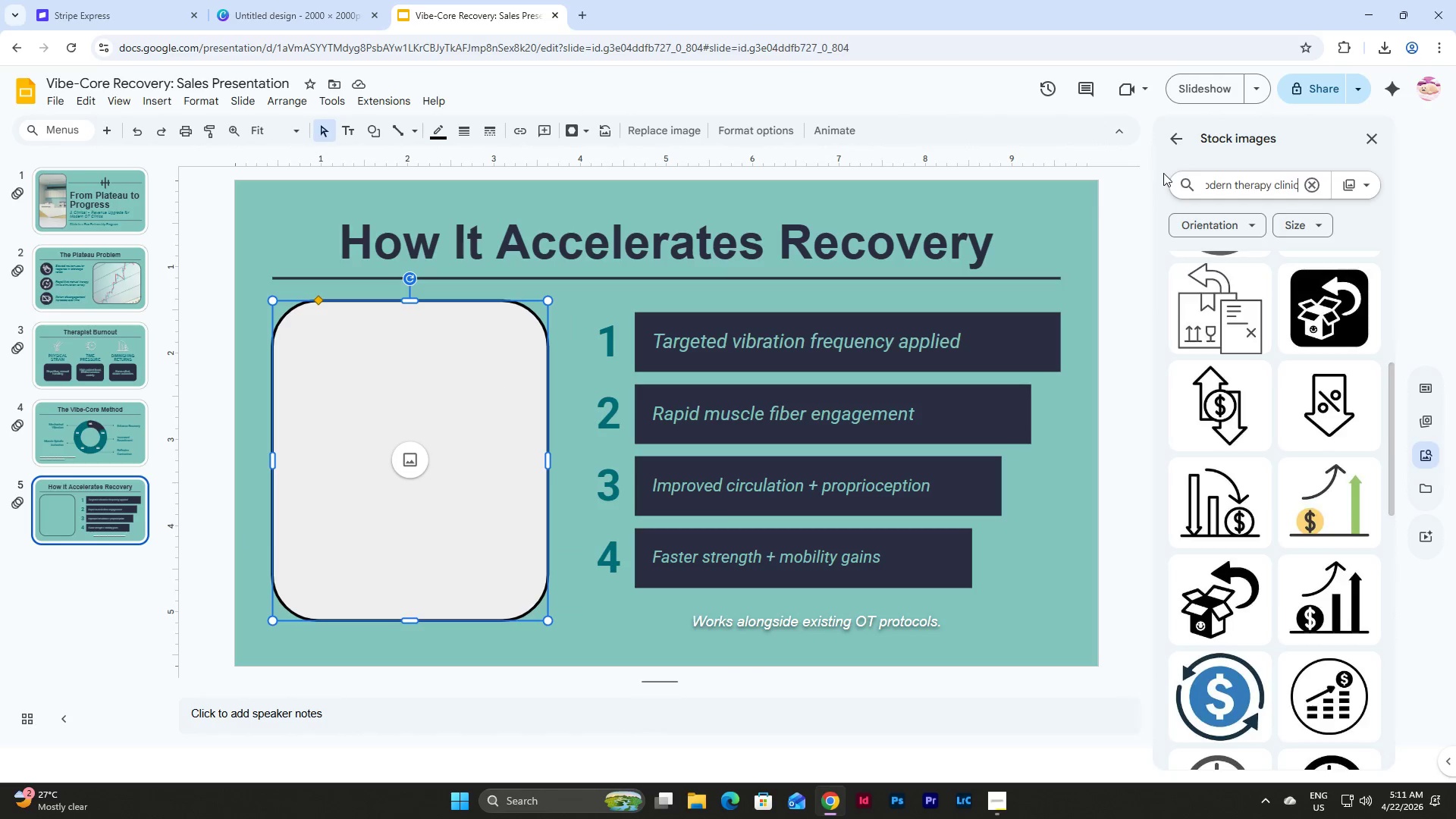 
key(Enter)
 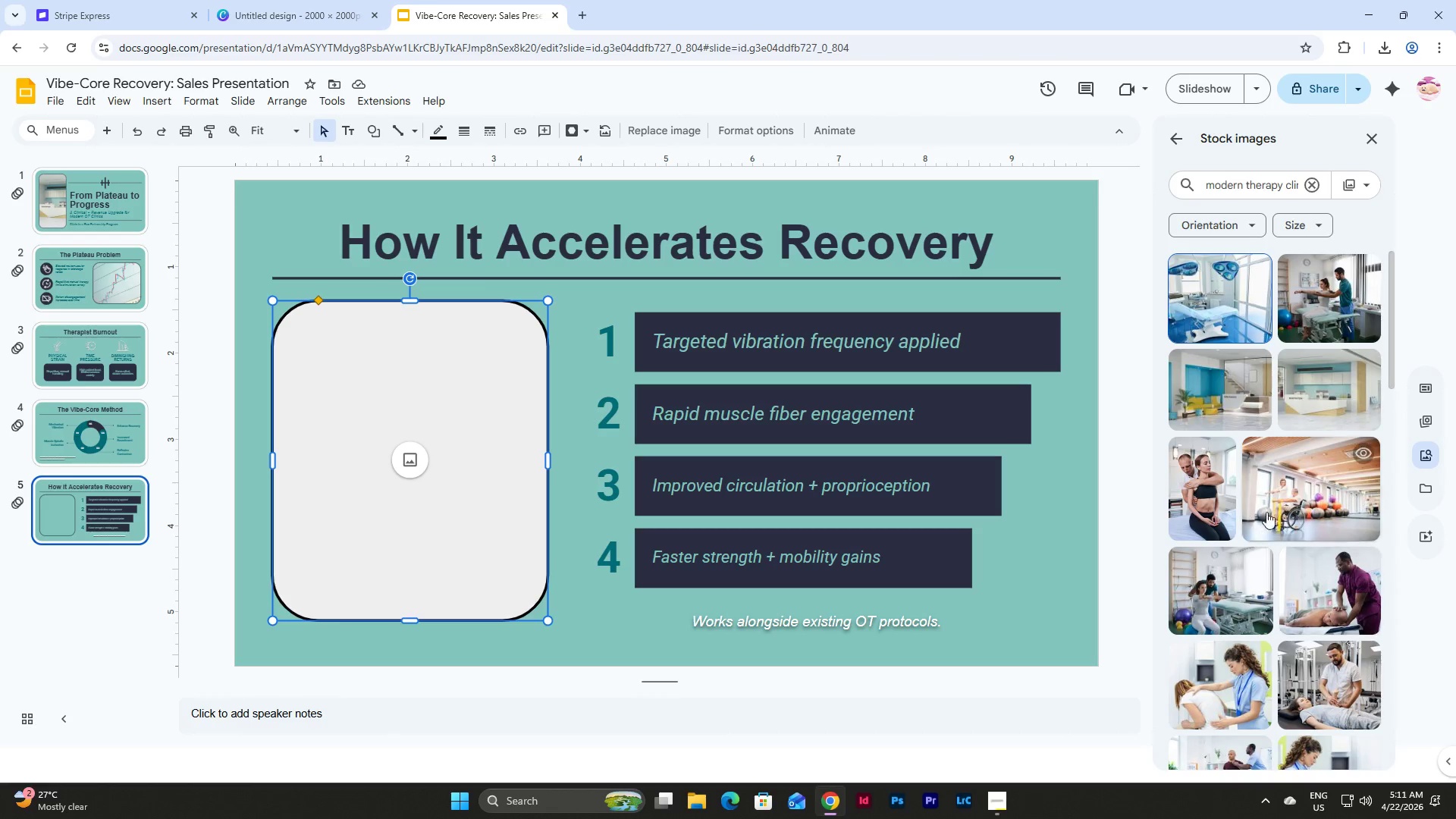 
scroll: coordinate [1277, 439], scroll_direction: down, amount: 6.0
 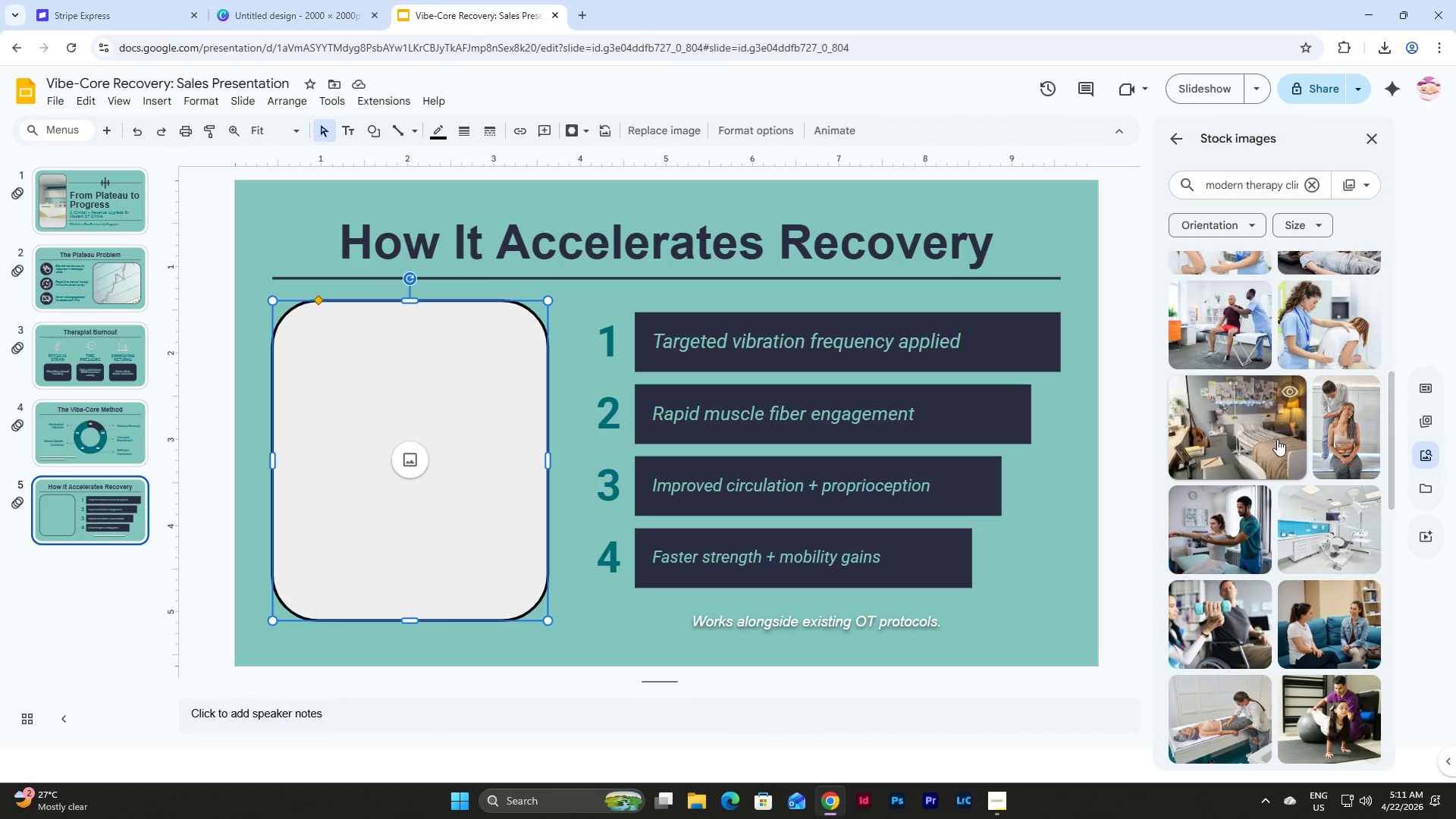 
mouse_move([1283, 384])
 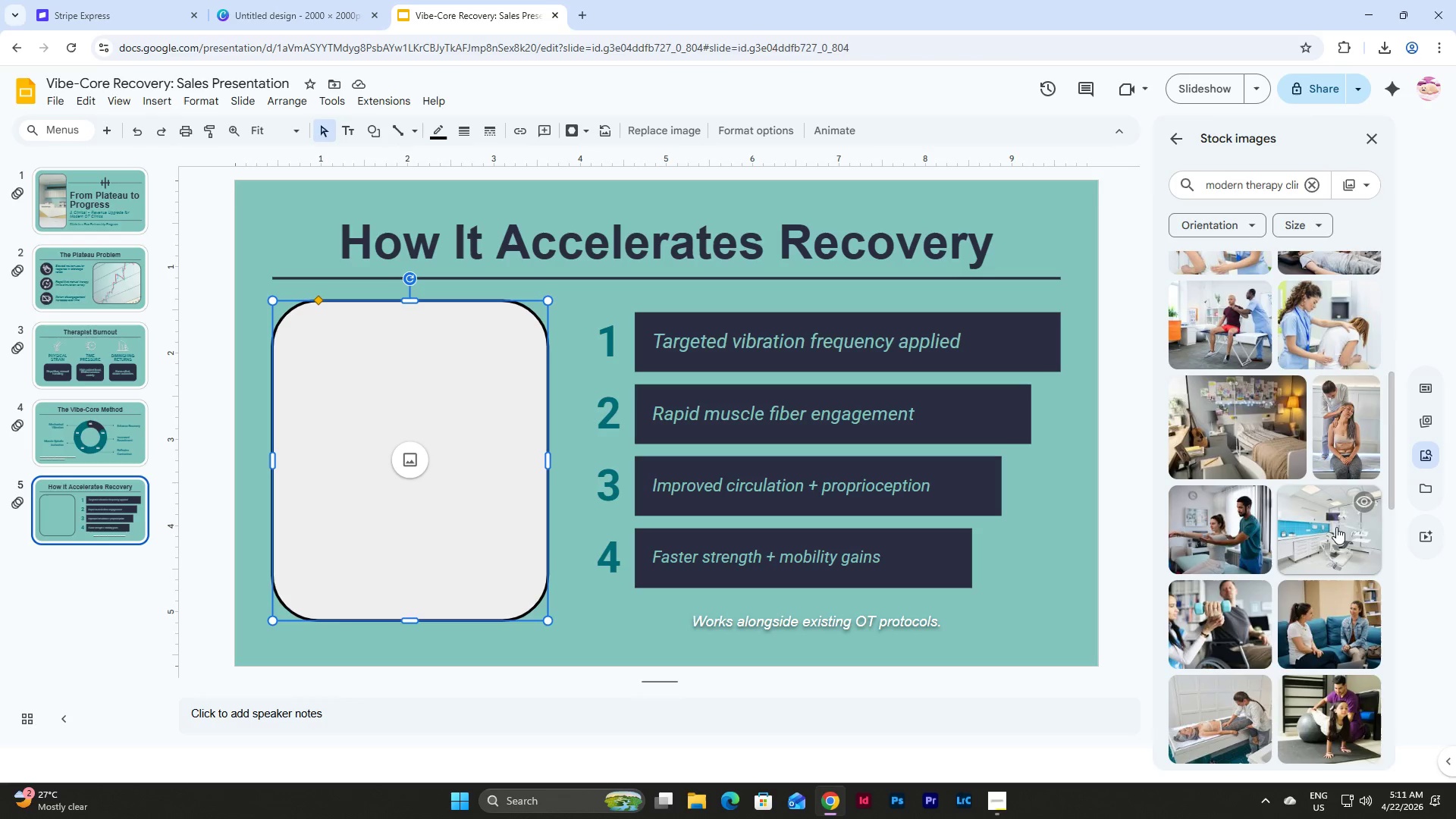 
left_click([1336, 527])
 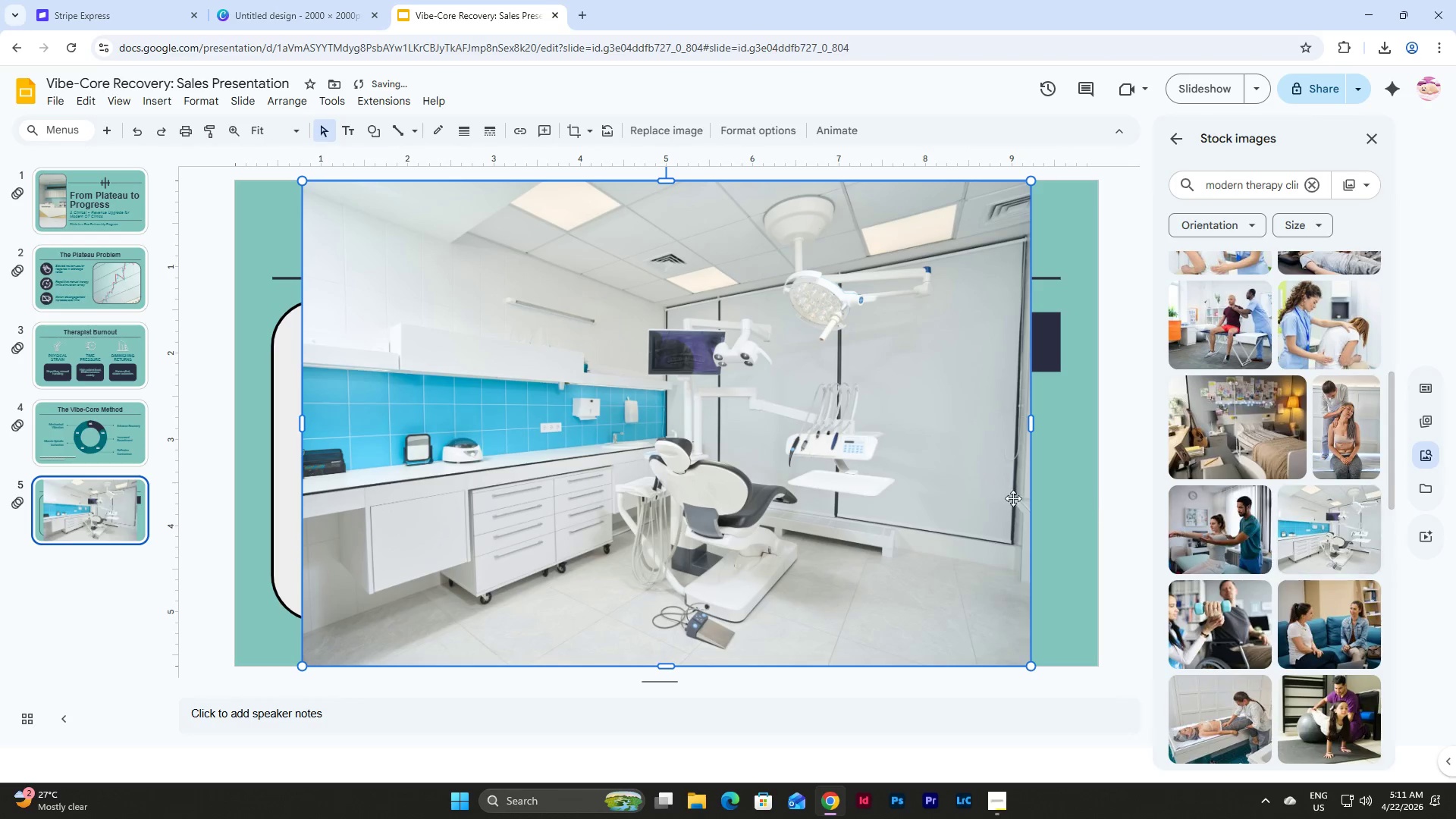 
left_click([898, 438])
 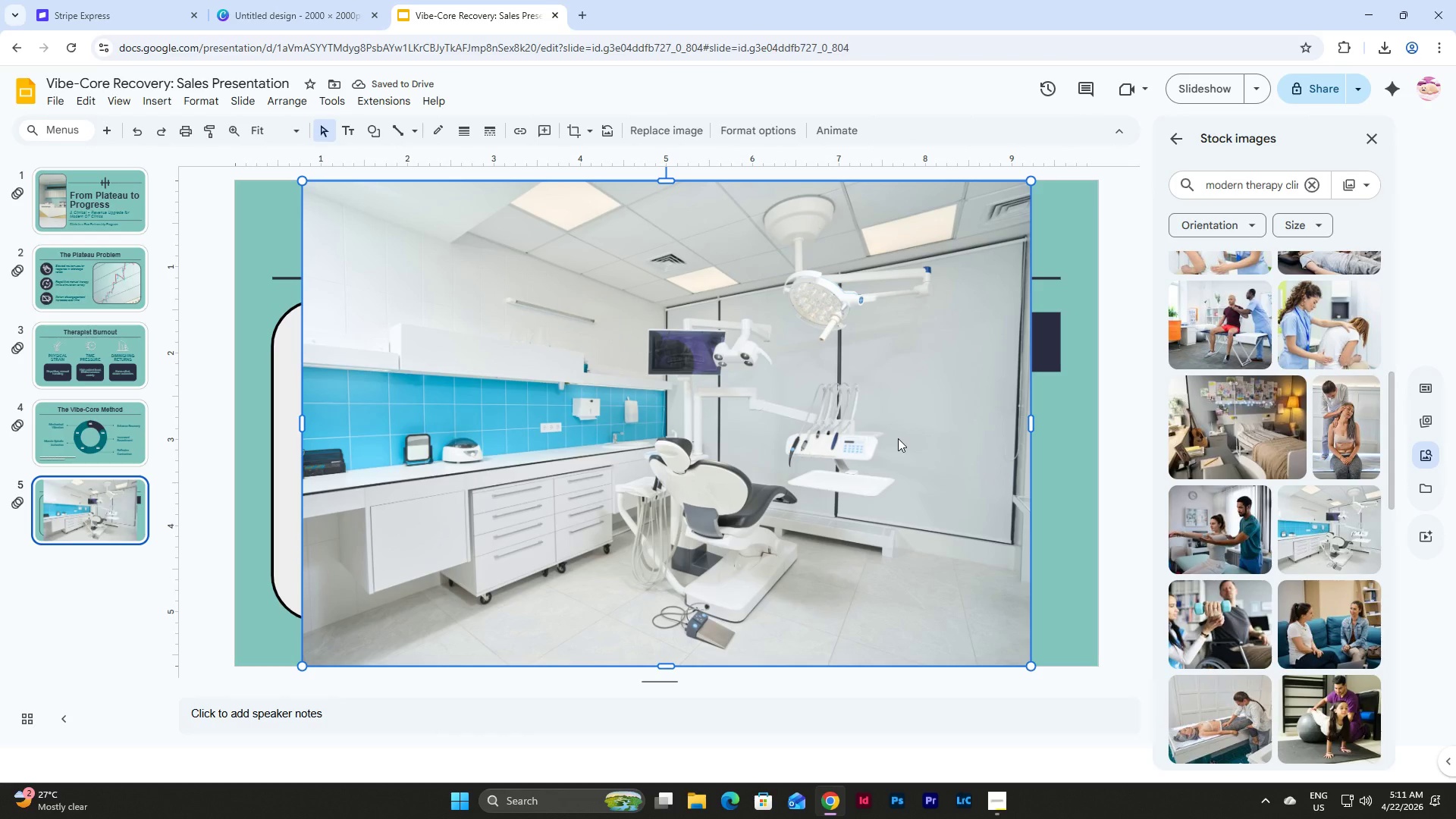 
key(Backspace)
 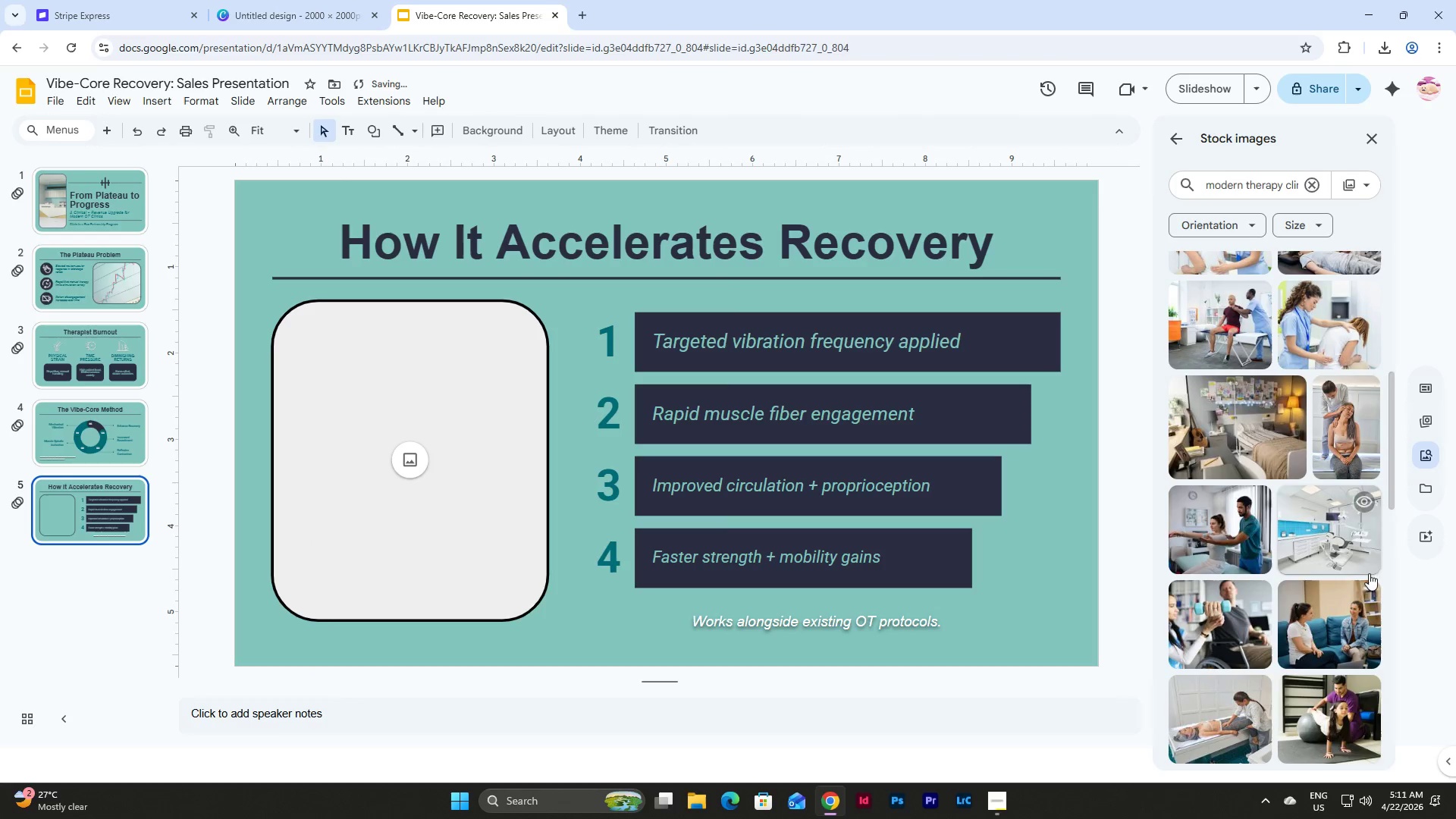 
scroll: coordinate [1182, 464], scroll_direction: down, amount: 2.0
 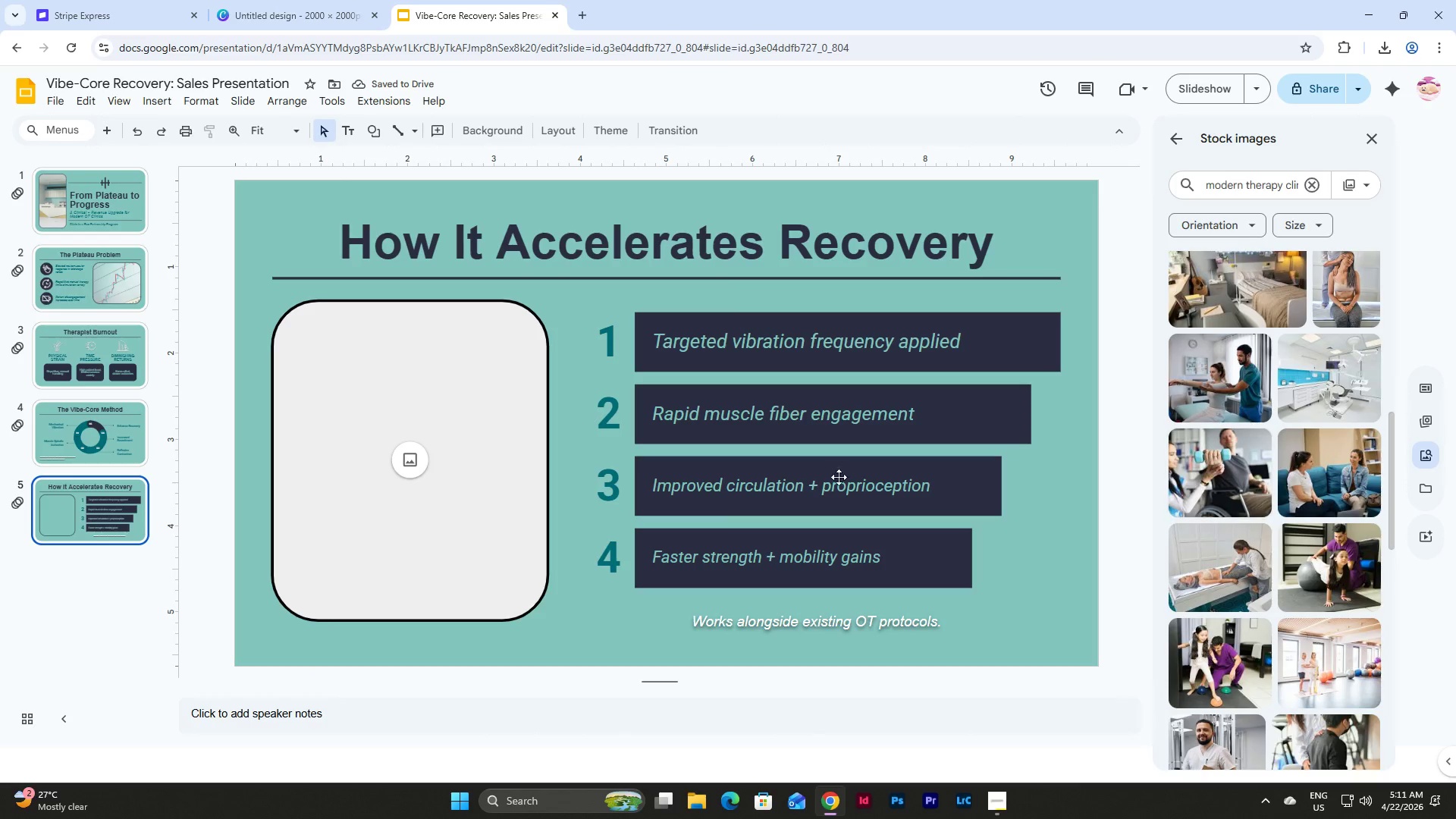 
left_click([416, 459])
 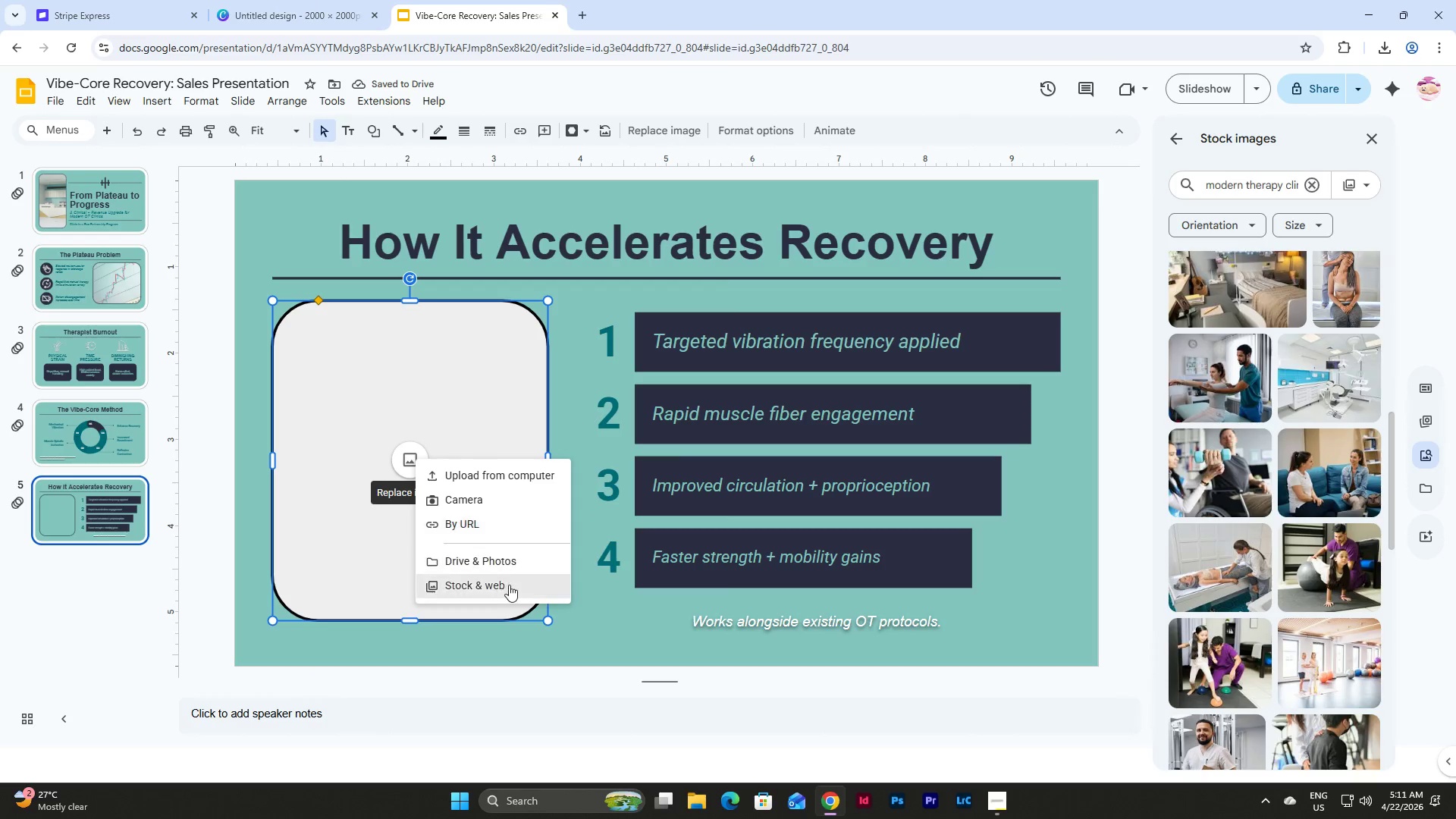 
left_click([509, 585])
 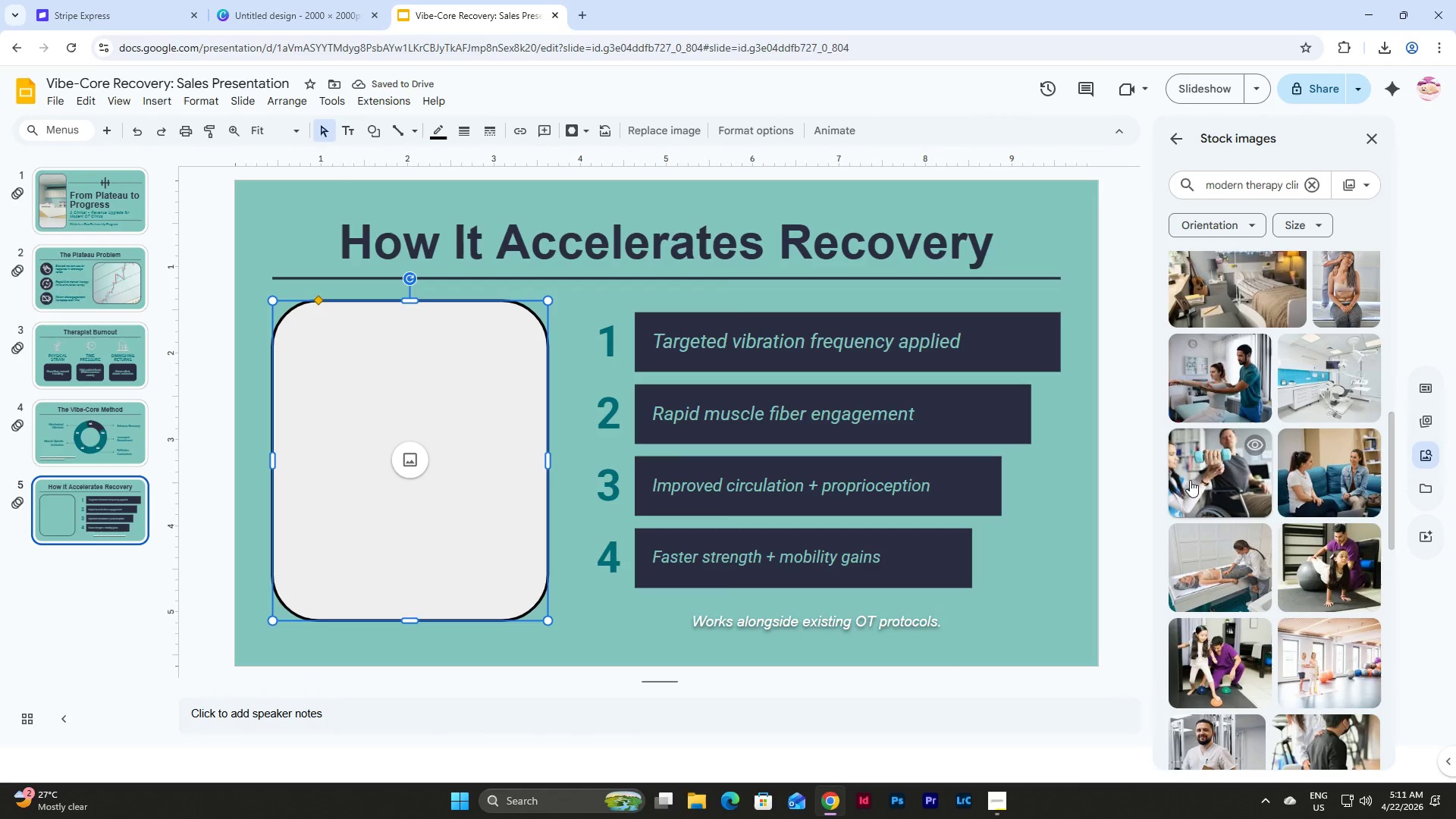 
left_click([1204, 468])
 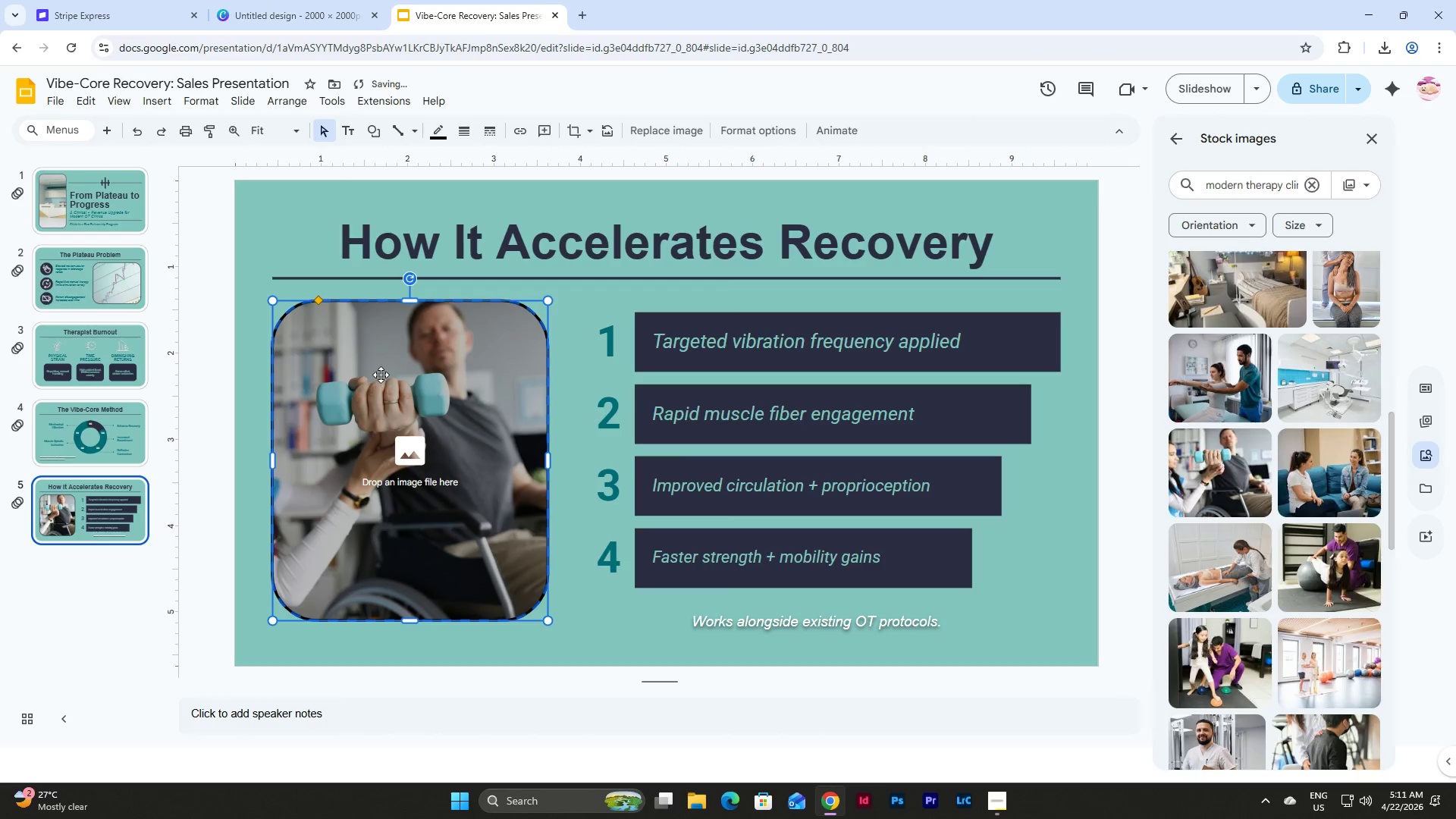 
double_click([381, 375])
 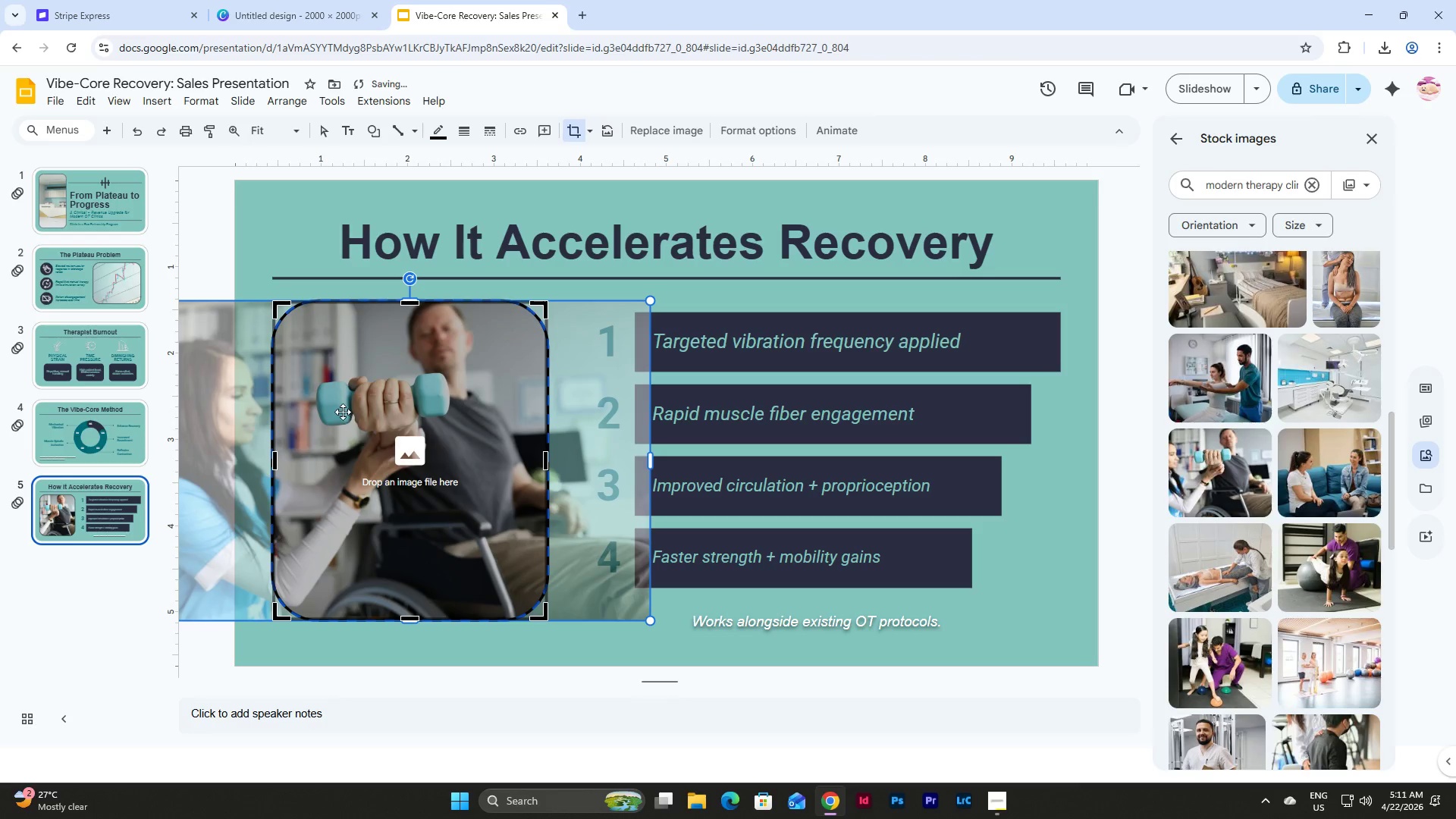 
left_click_drag(start_coordinate=[341, 412], to_coordinate=[446, 413])
 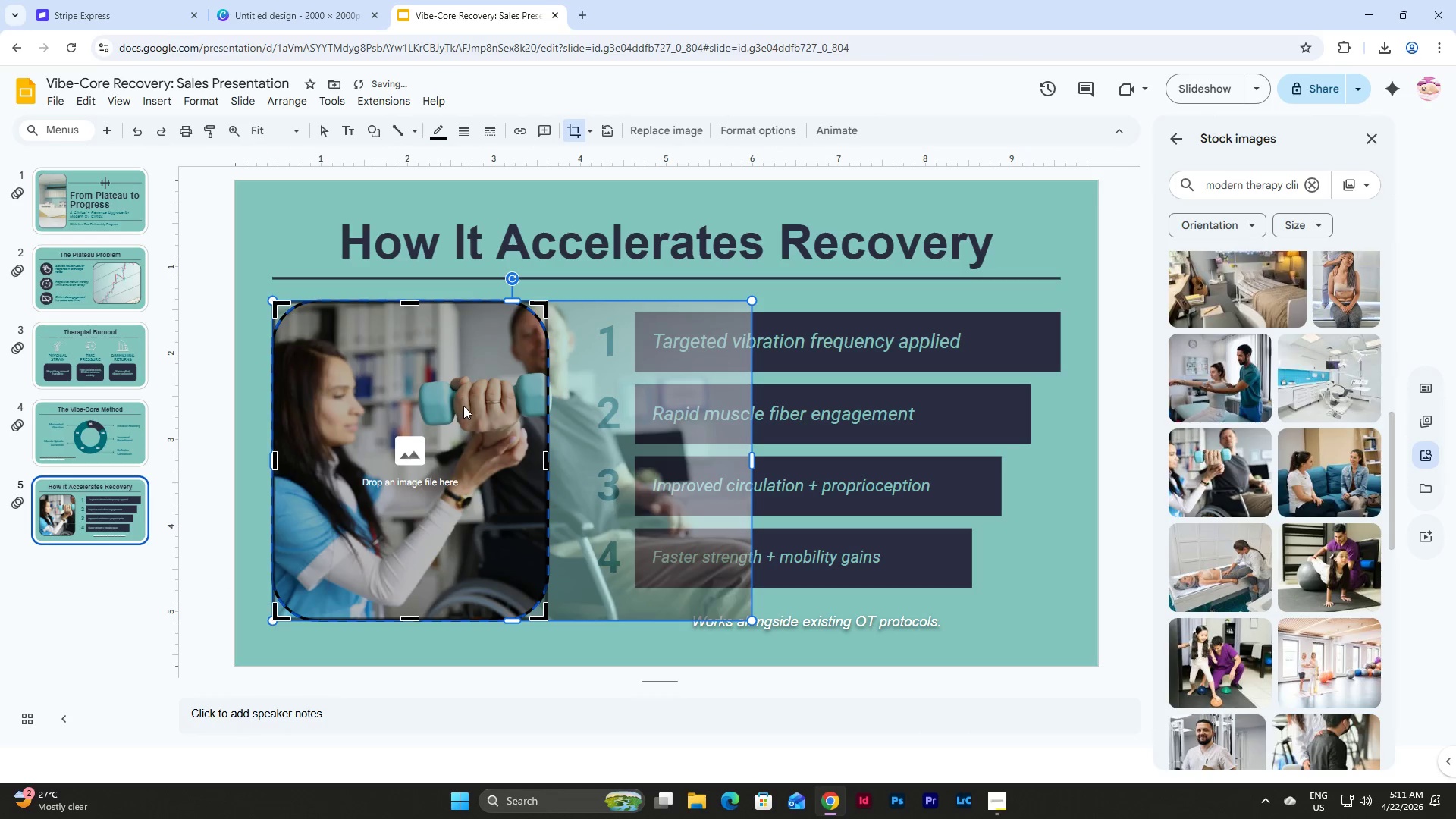 
left_click_drag(start_coordinate=[463, 406], to_coordinate=[431, 405])
 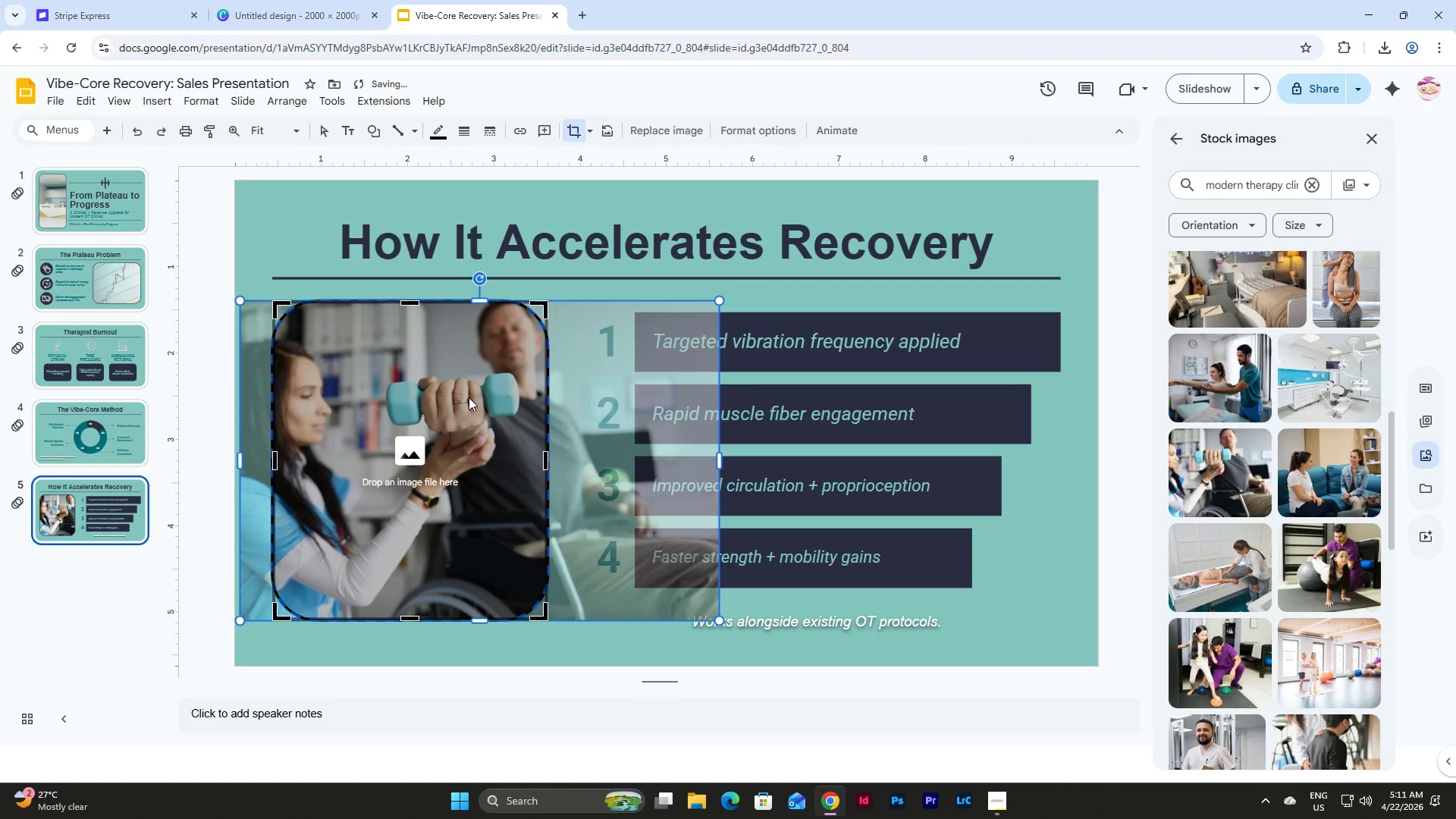 
left_click_drag(start_coordinate=[469, 397], to_coordinate=[458, 397])
 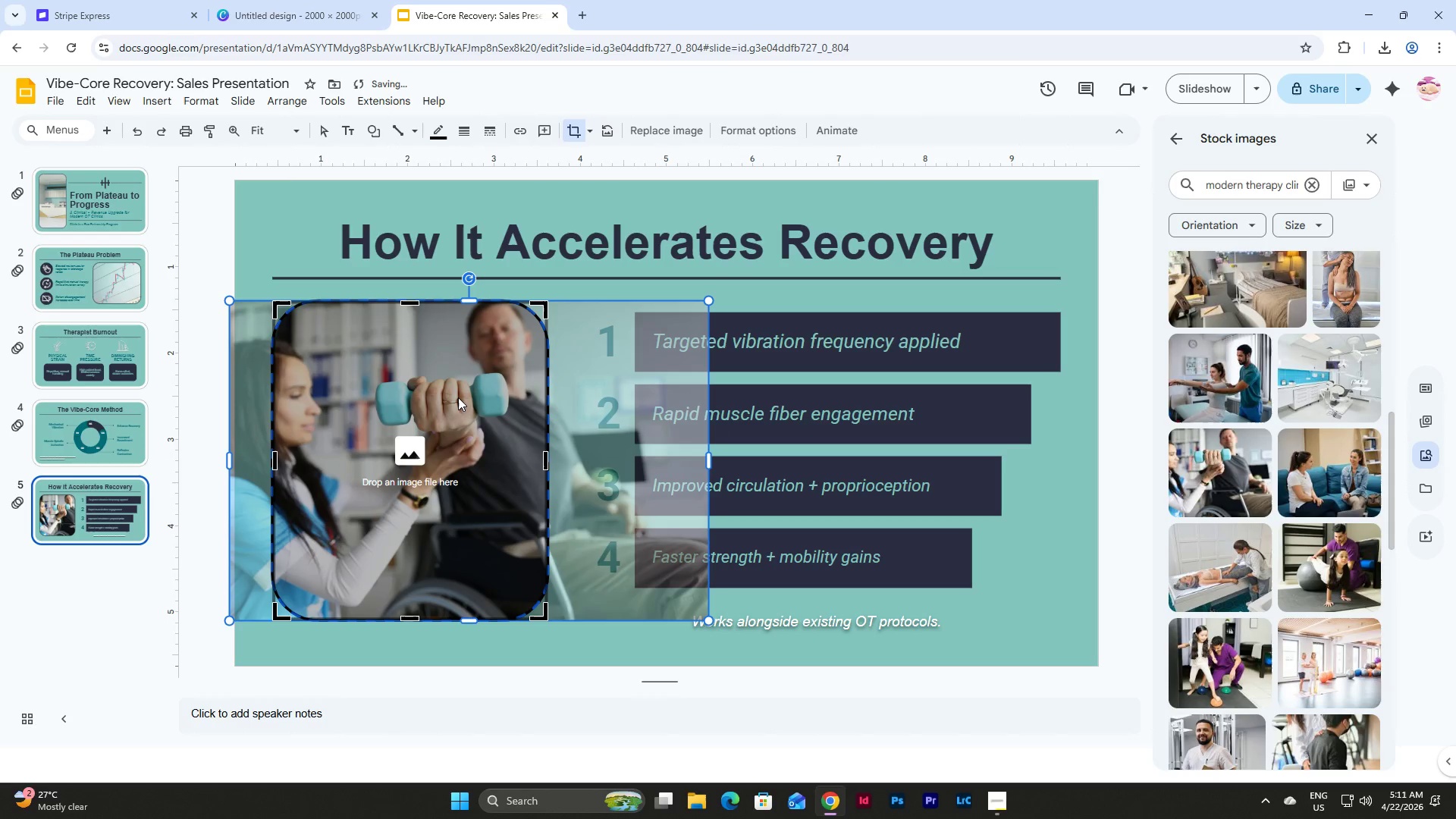 
left_click_drag(start_coordinate=[458, 397], to_coordinate=[469, 398])
 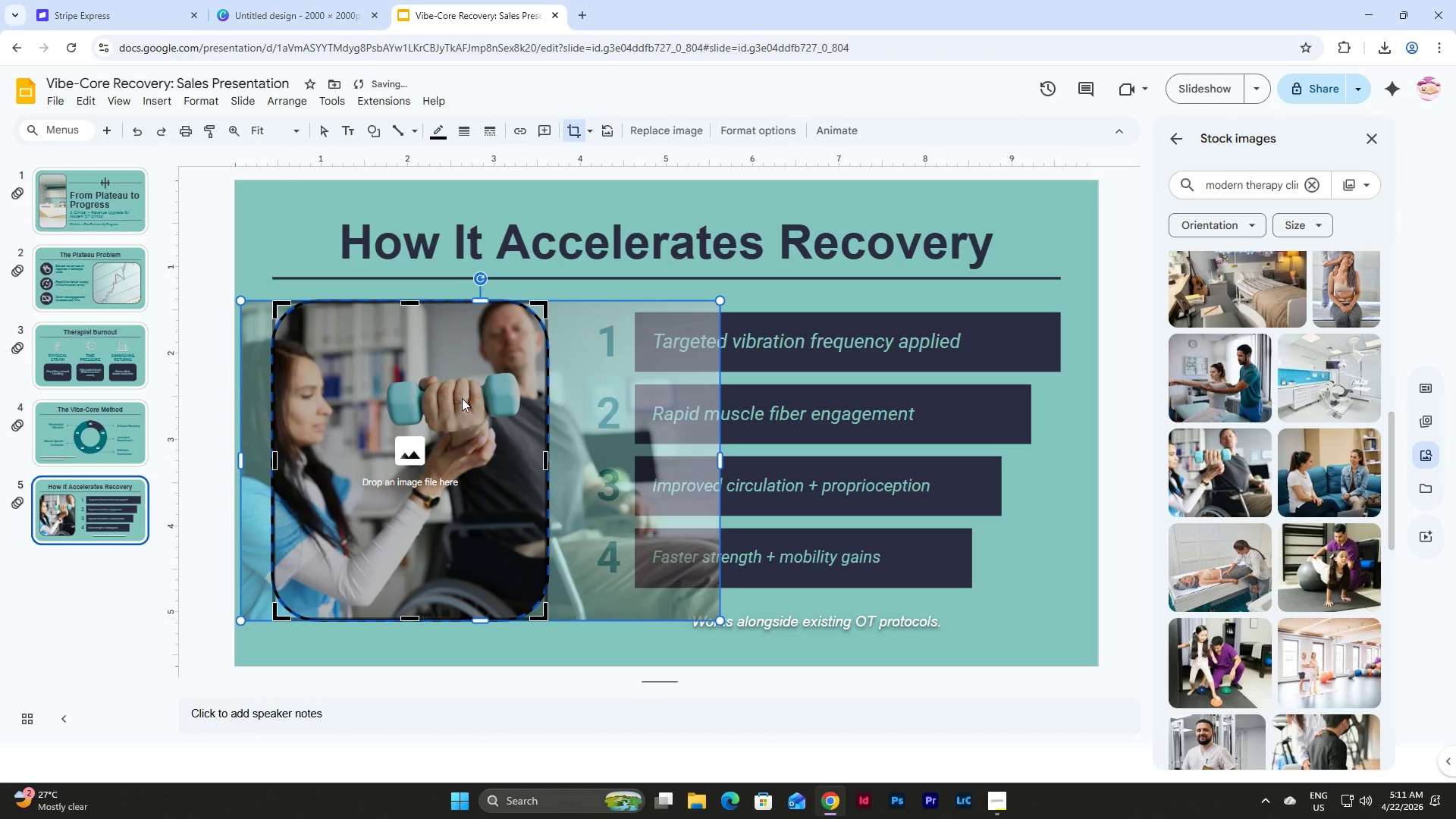 
left_click_drag(start_coordinate=[462, 398], to_coordinate=[478, 398])
 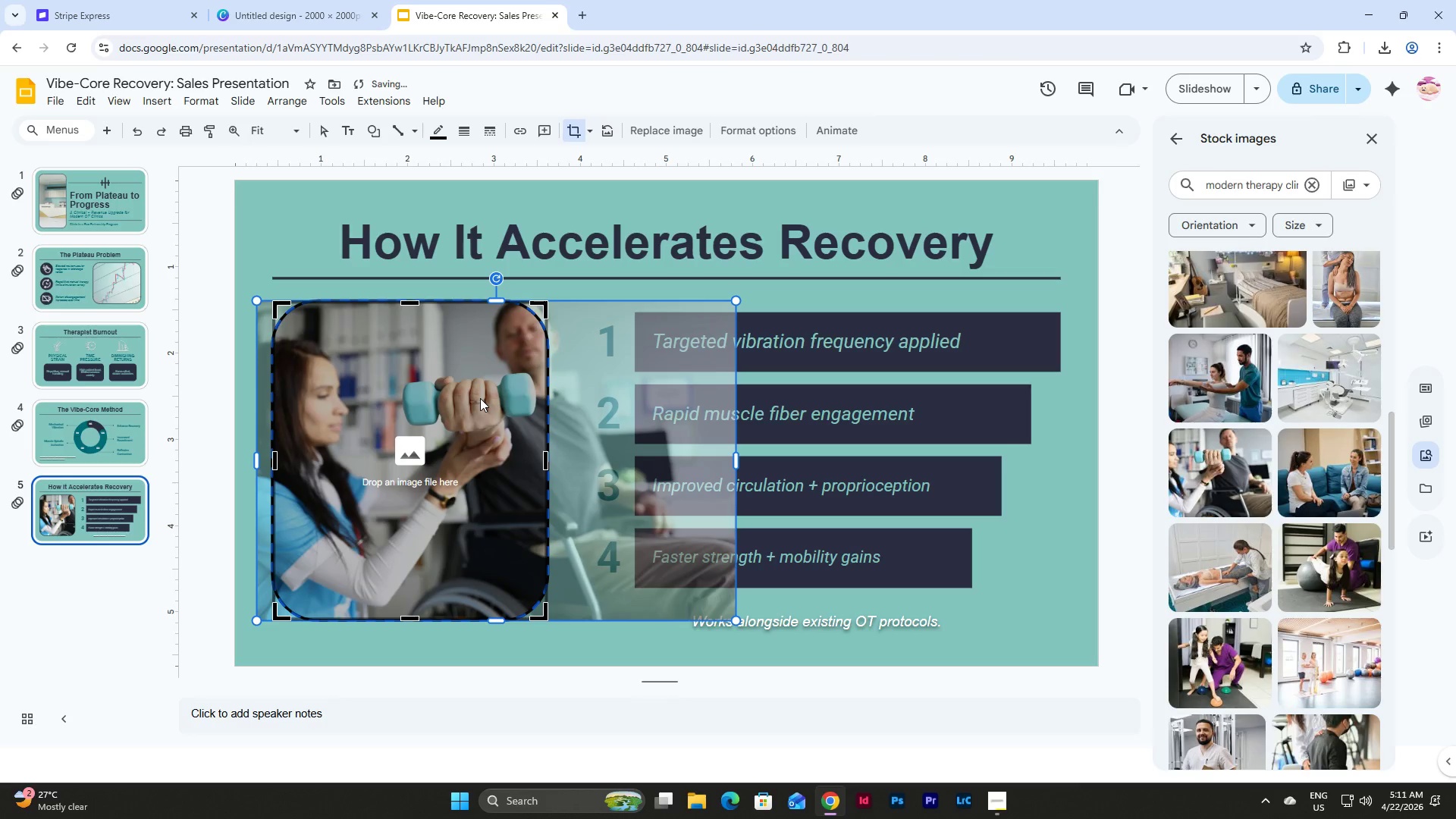 
left_click_drag(start_coordinate=[448, 399], to_coordinate=[454, 400])
 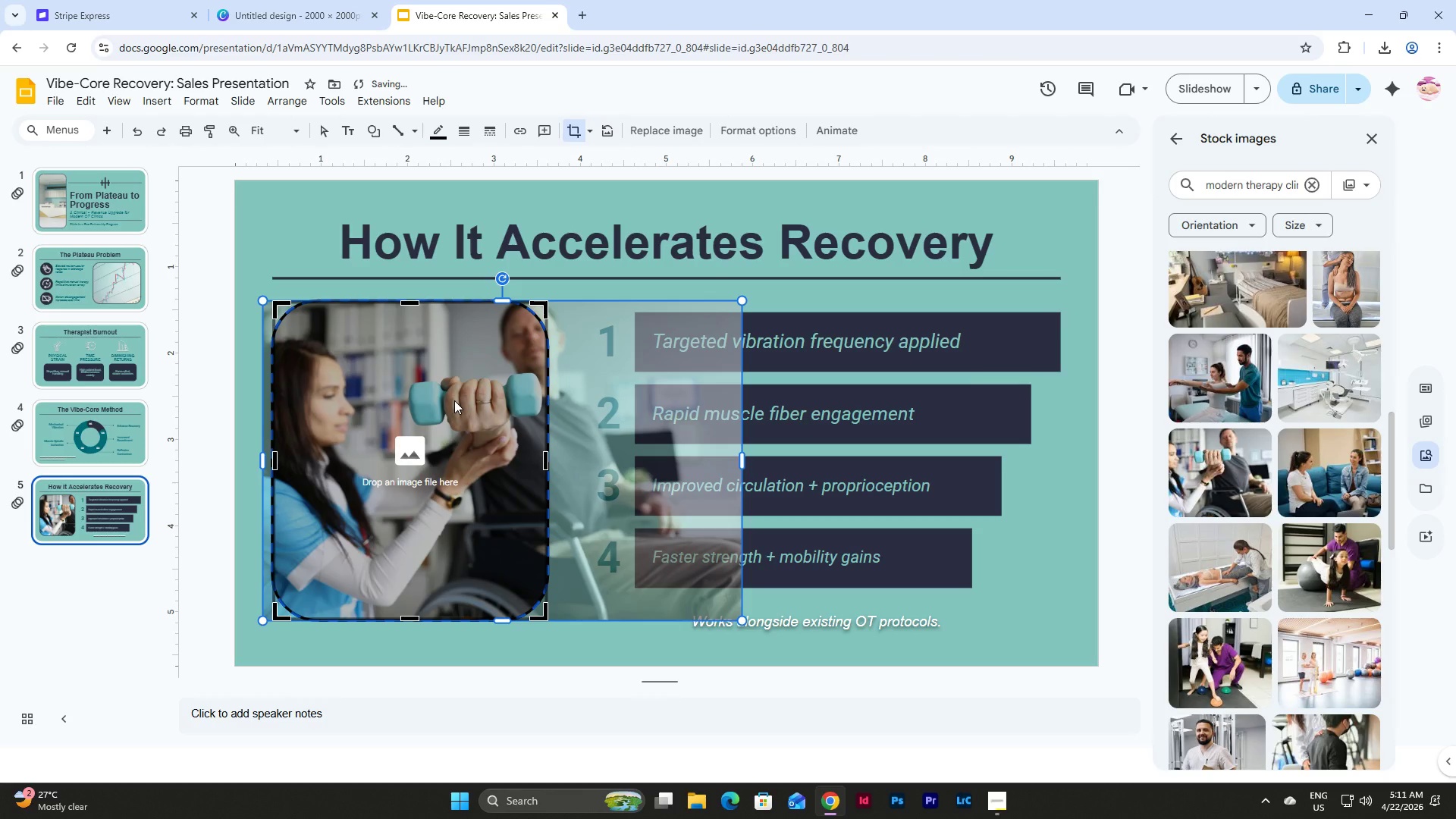 
left_click_drag(start_coordinate=[454, 400], to_coordinate=[450, 400])
 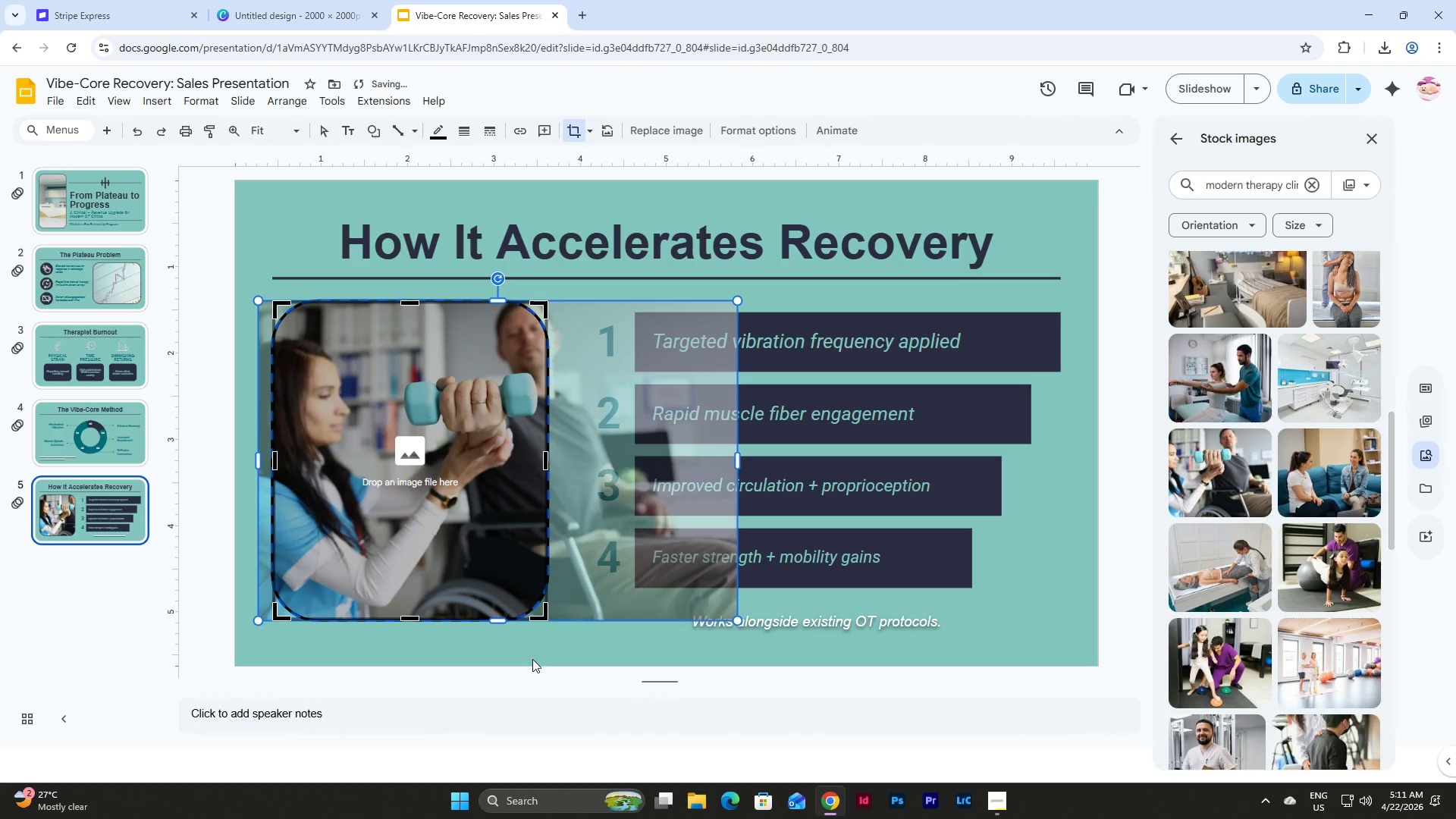 
double_click([533, 654])
 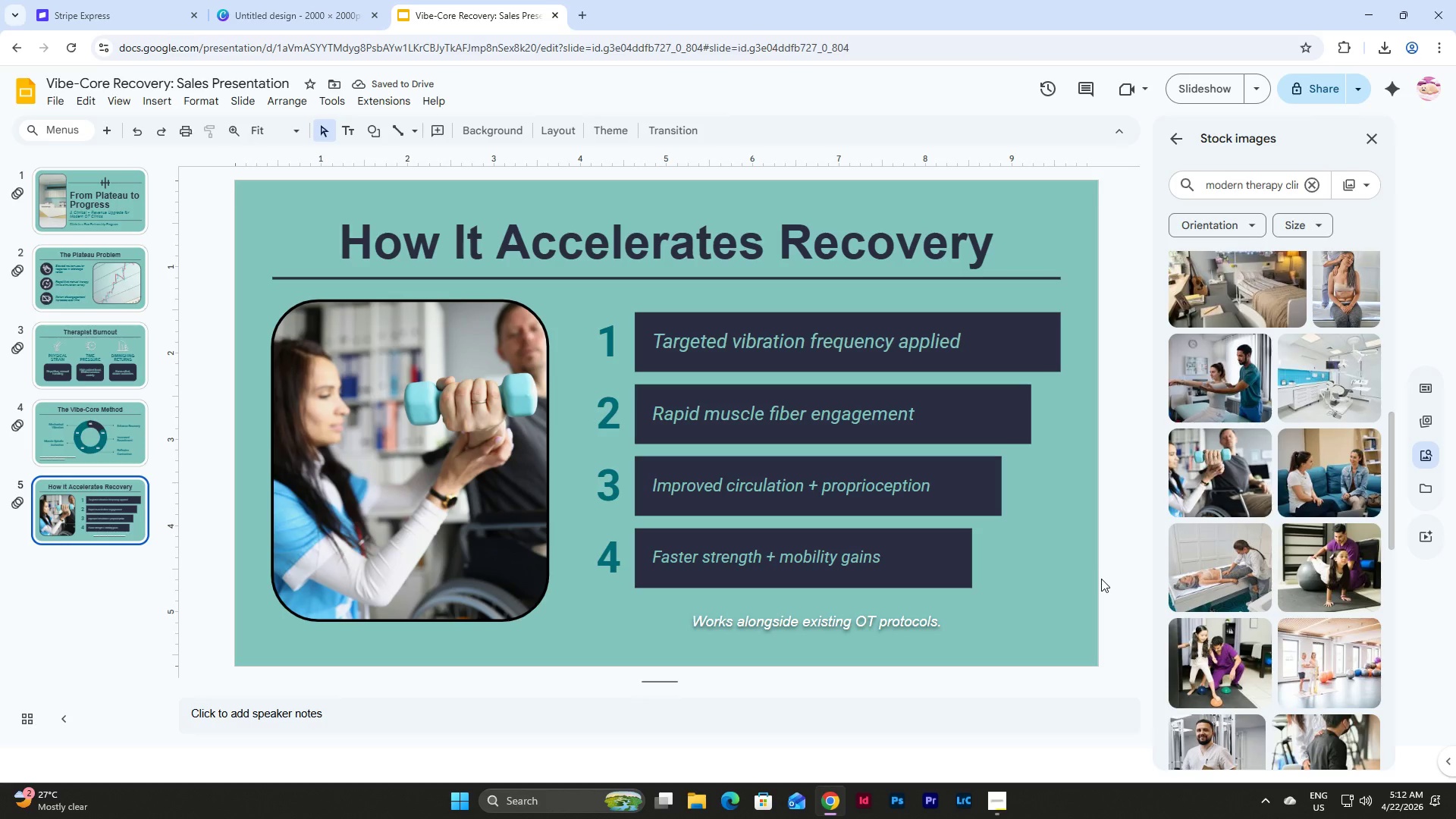 
double_click([505, 453])
 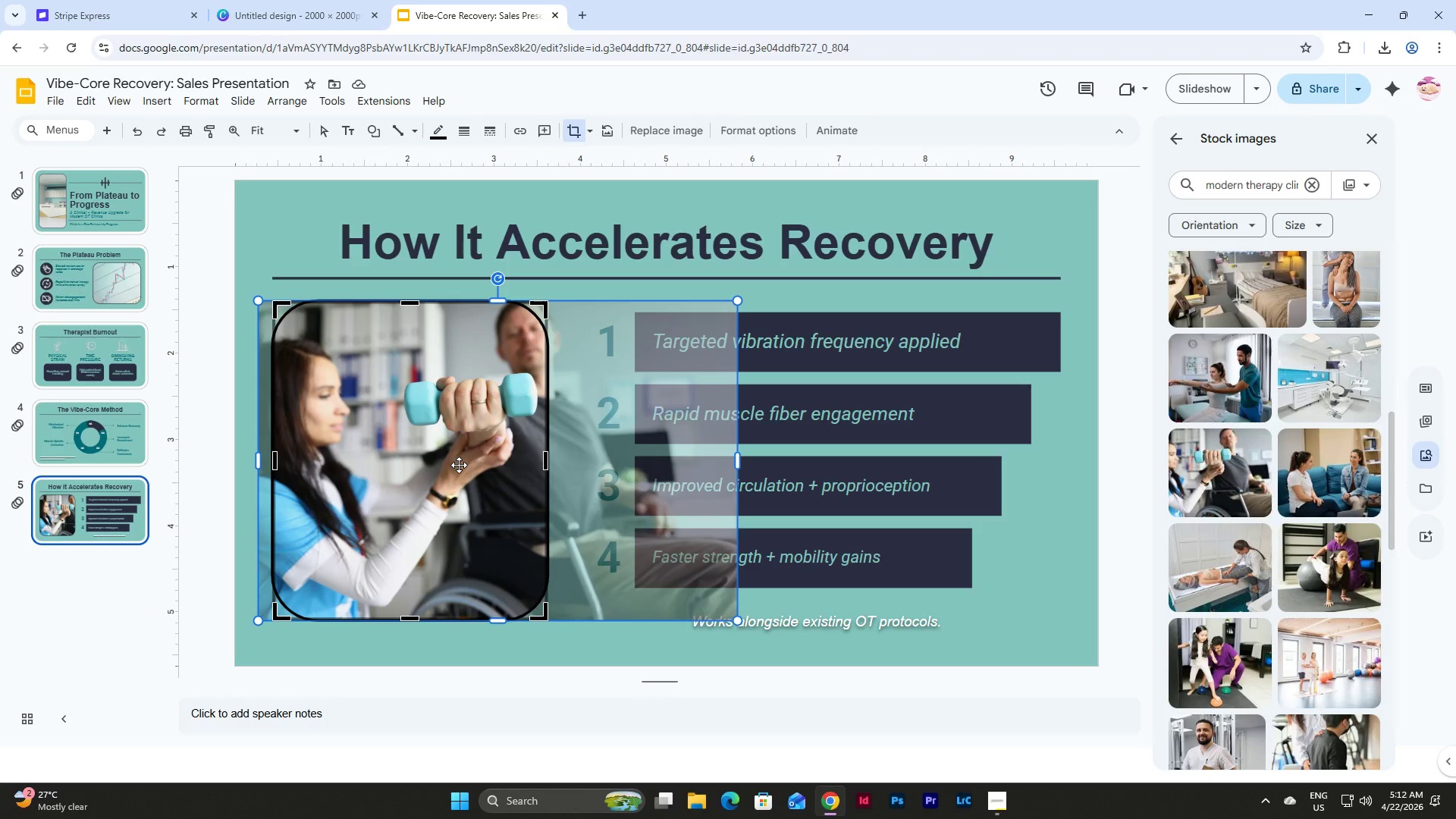 
left_click_drag(start_coordinate=[459, 465], to_coordinate=[446, 467])
 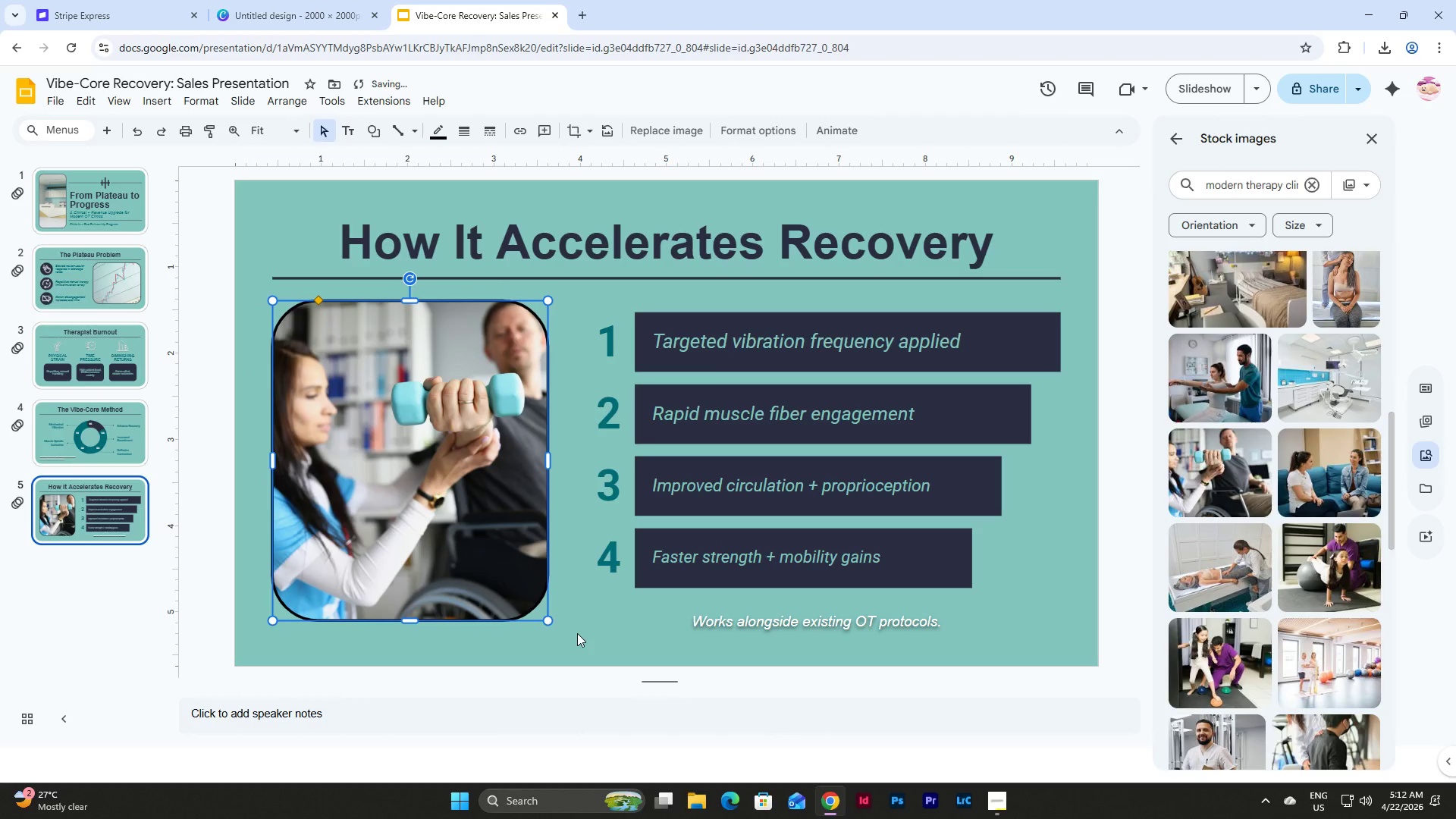 
double_click([577, 633])
 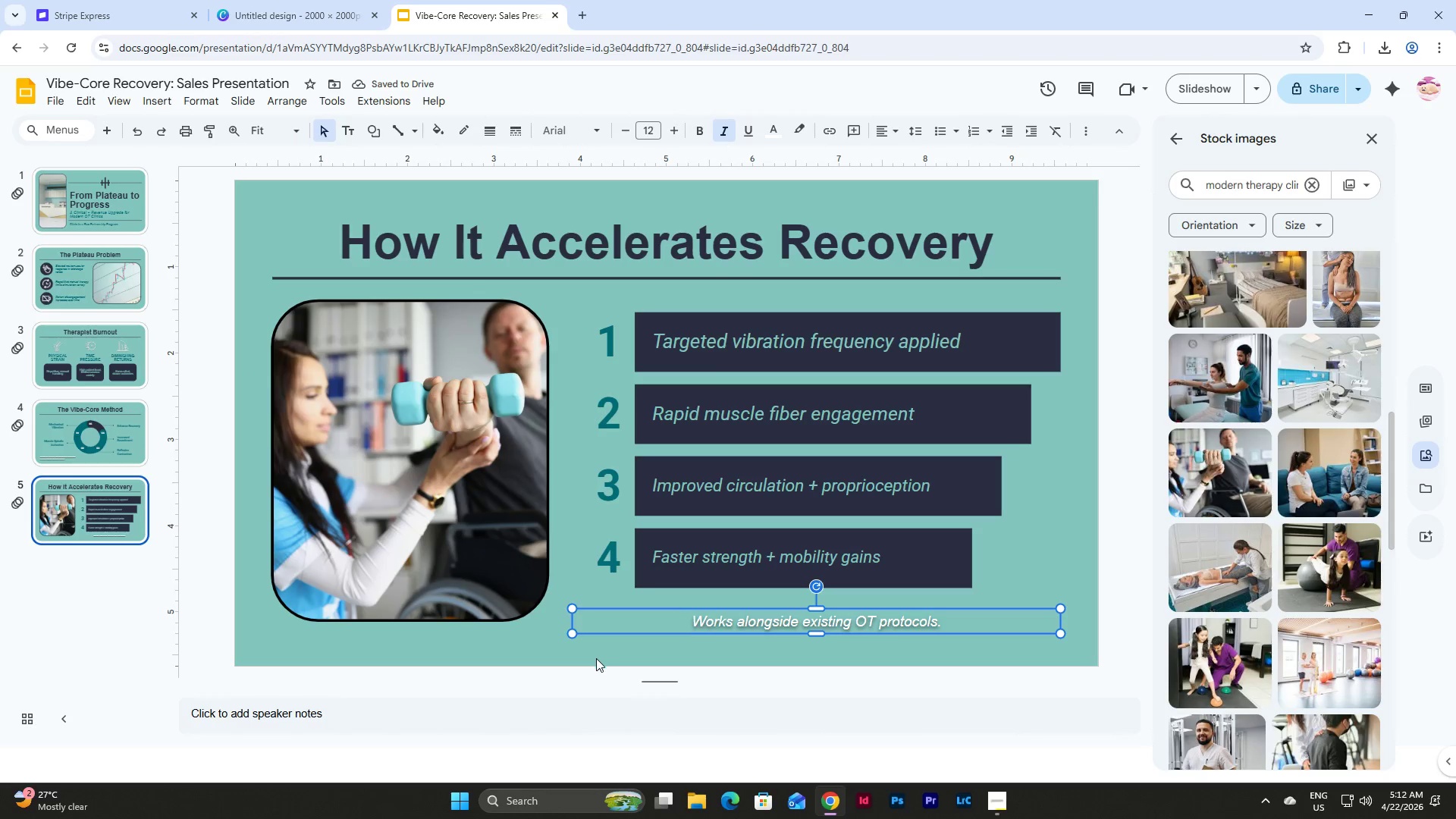 
left_click([596, 658])
 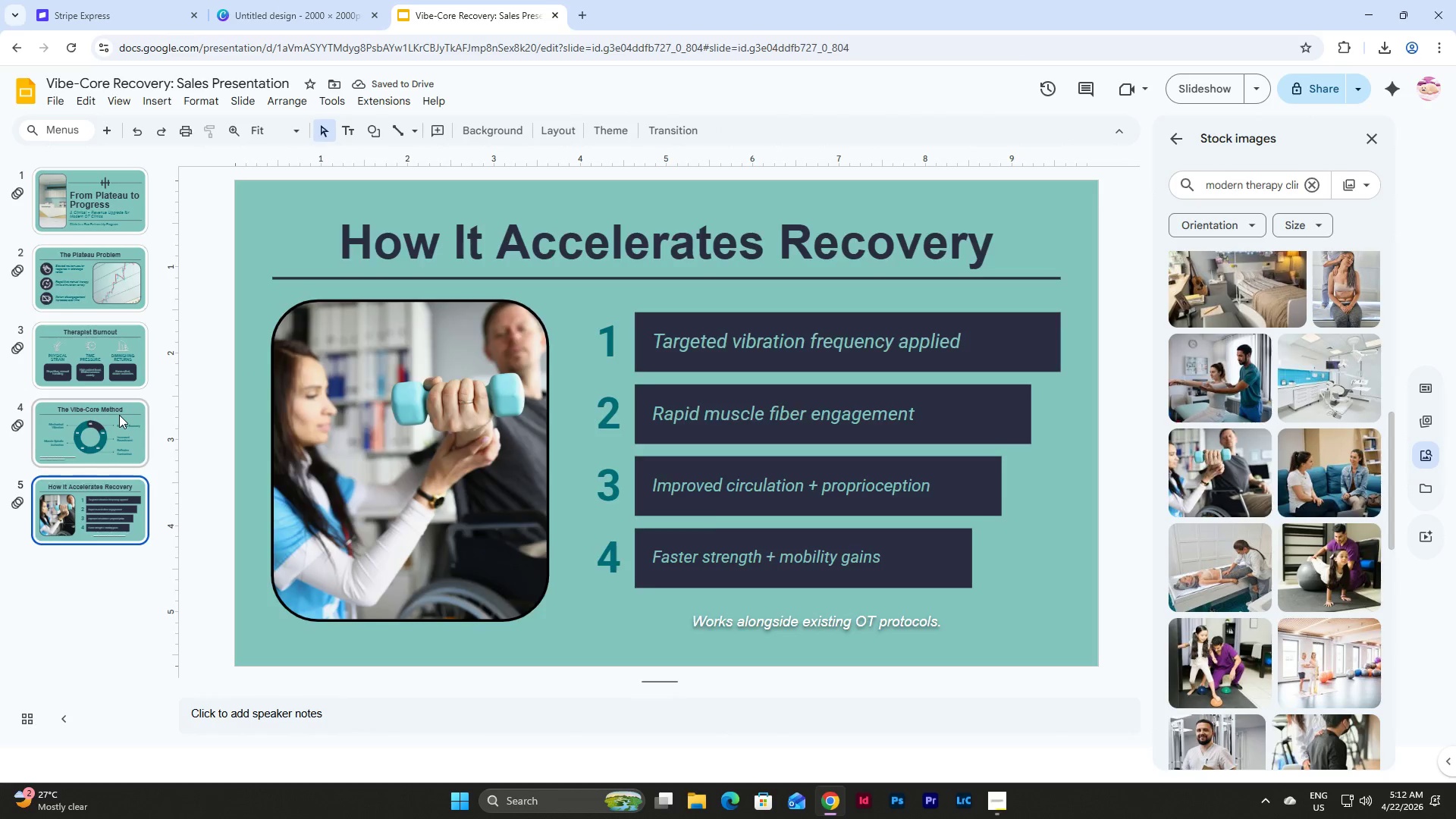 
double_click([124, 331])
 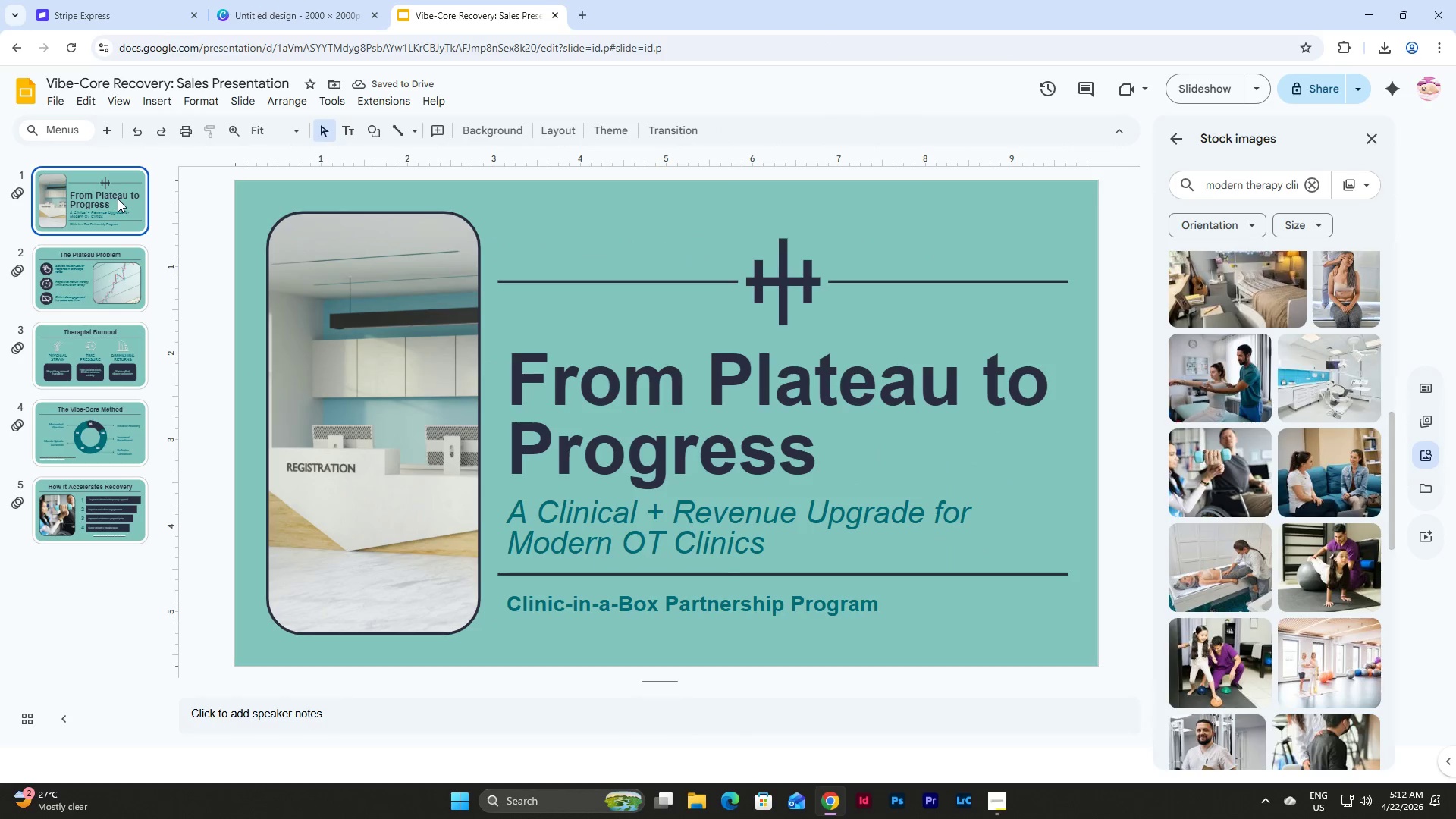 
double_click([117, 283])
 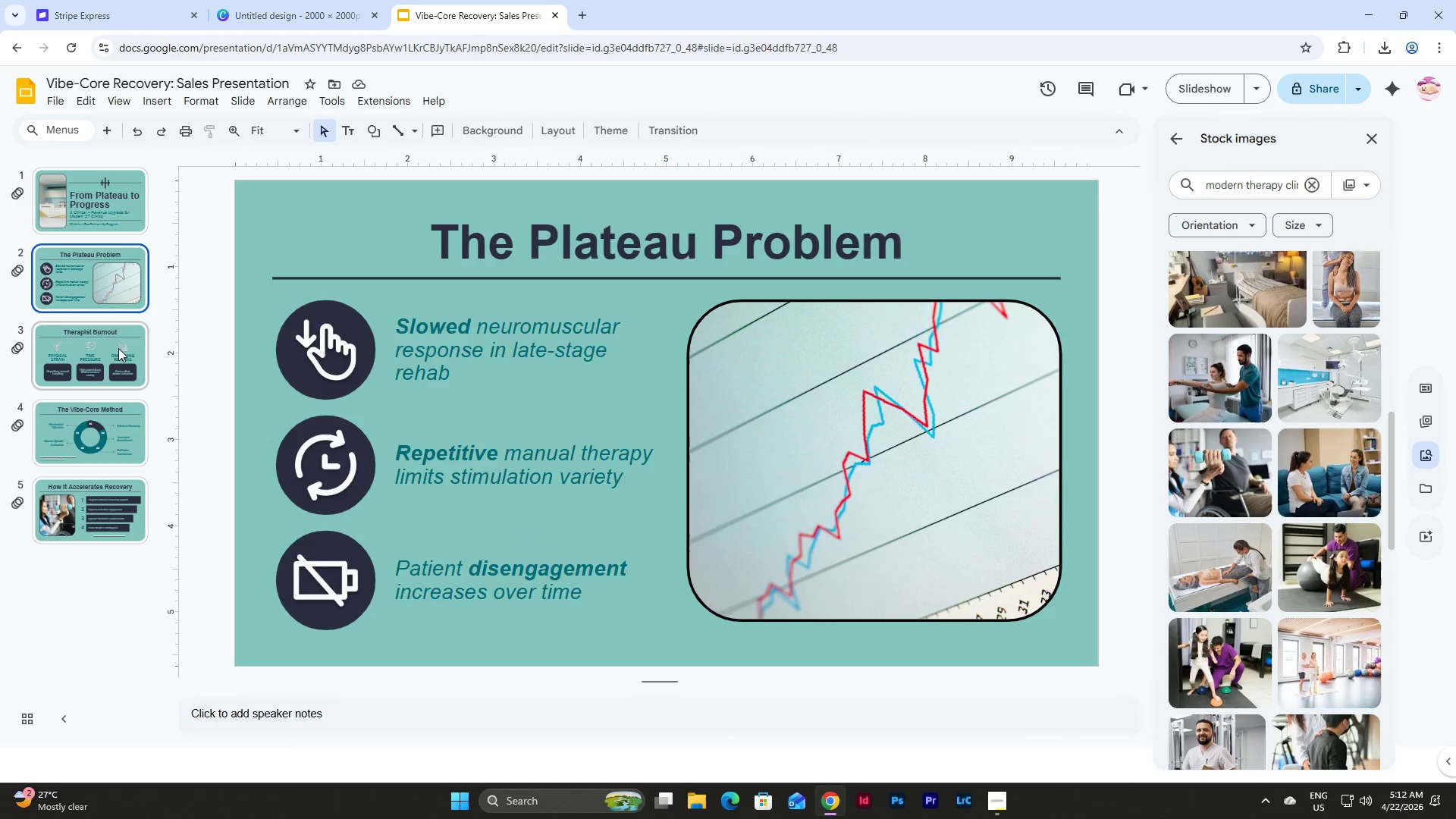 
triple_click([118, 360])
 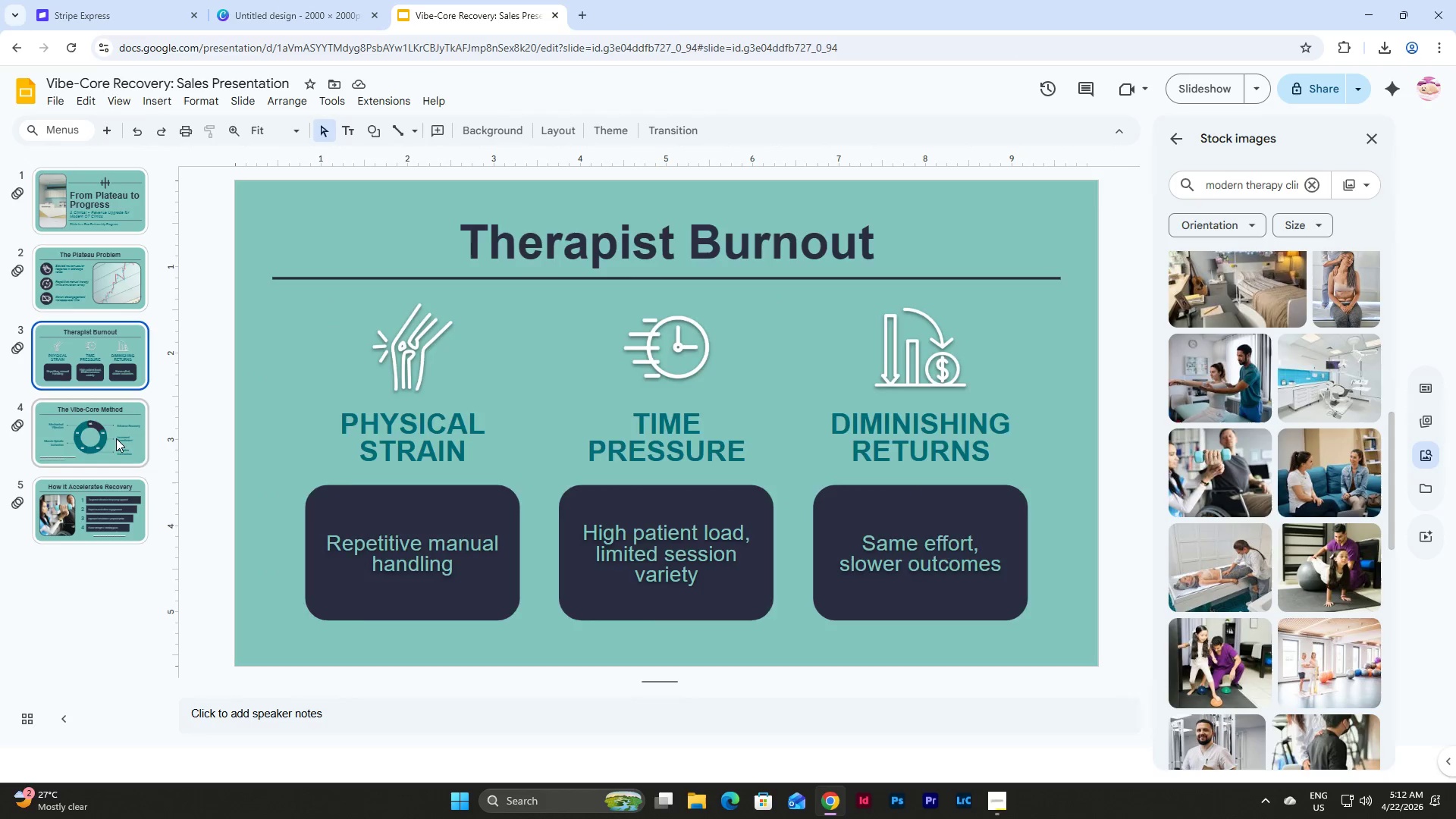 
triple_click([116, 440])
 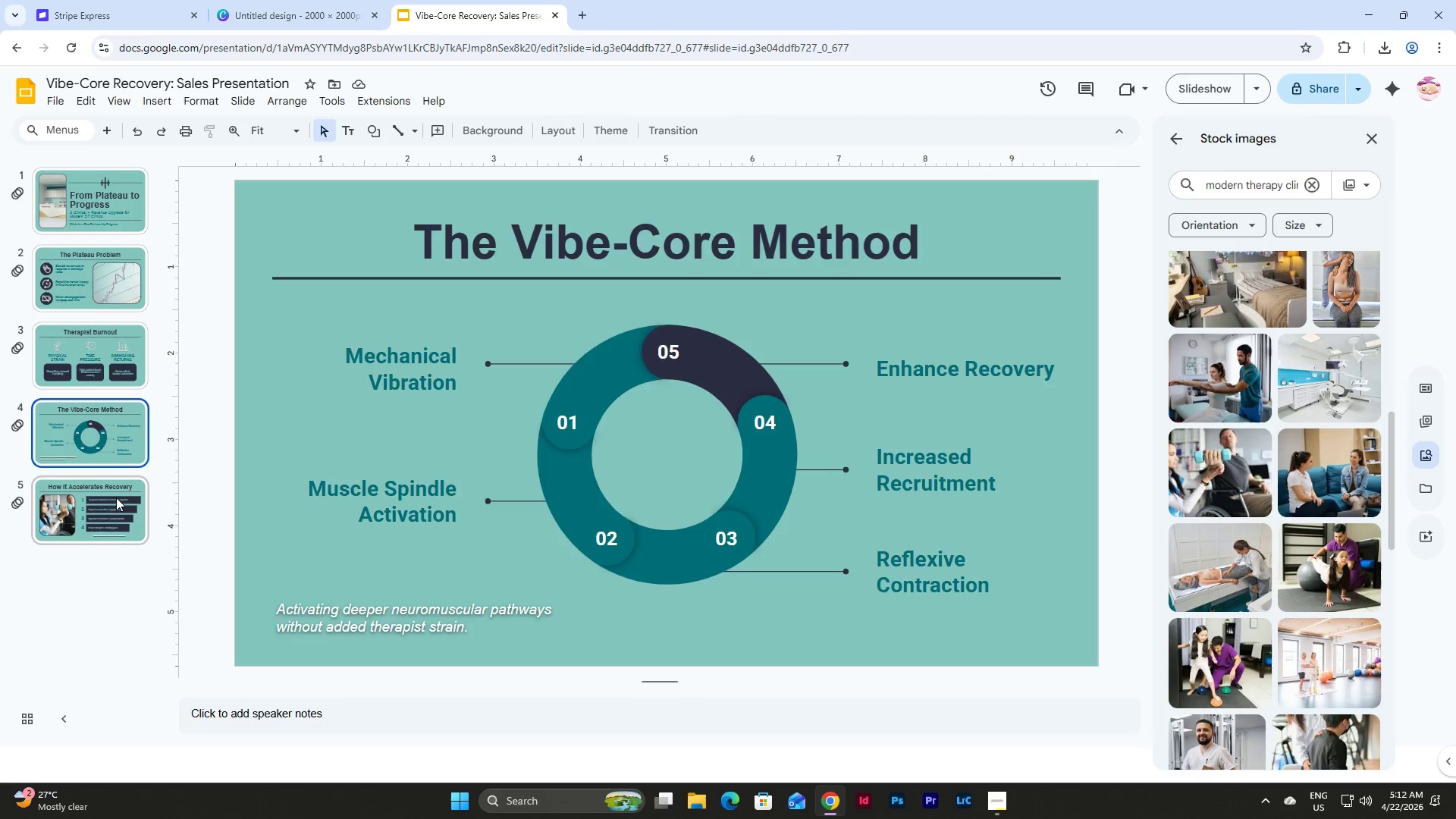 
triple_click([116, 512])
 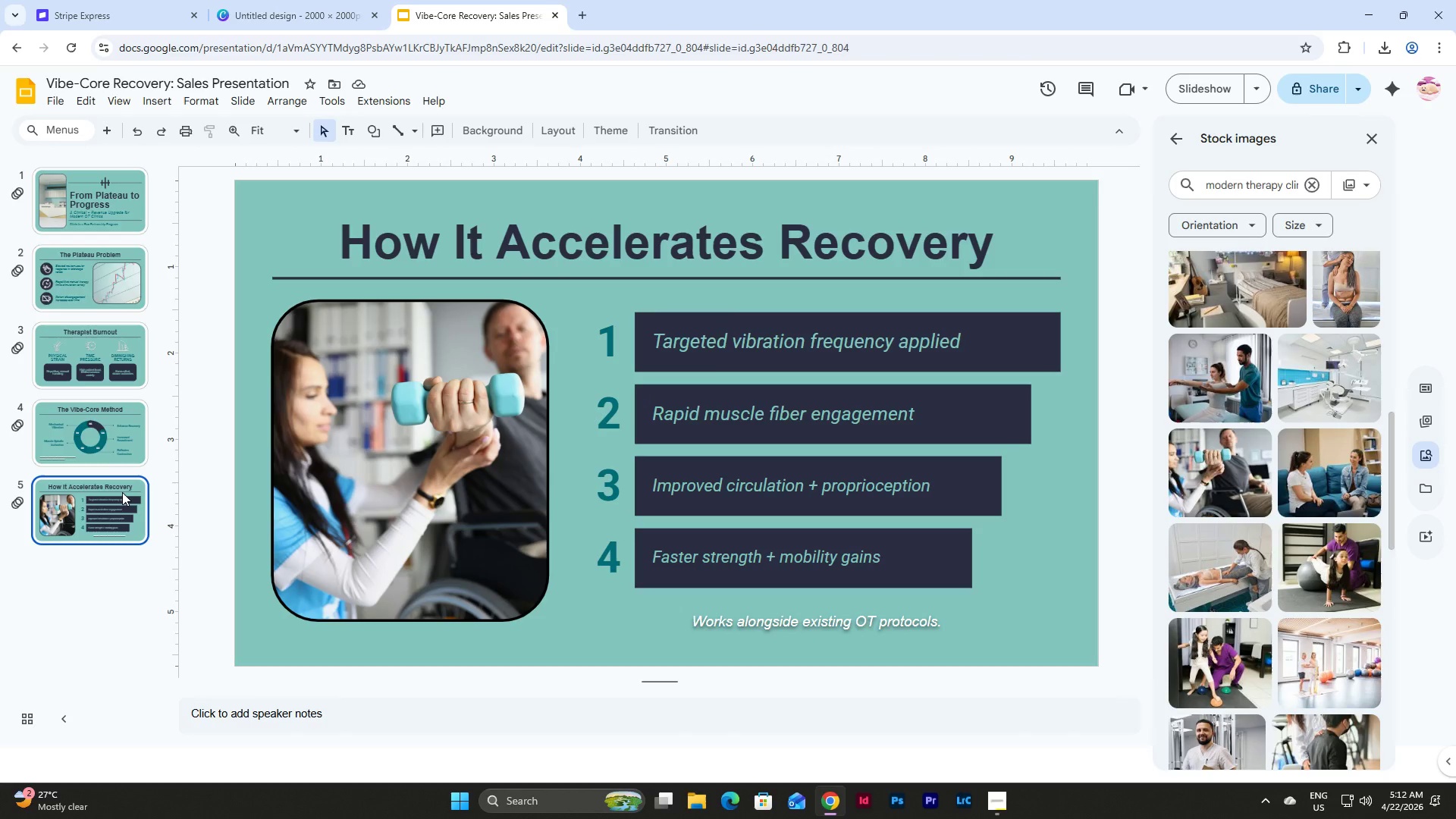 
wait(8.3)
 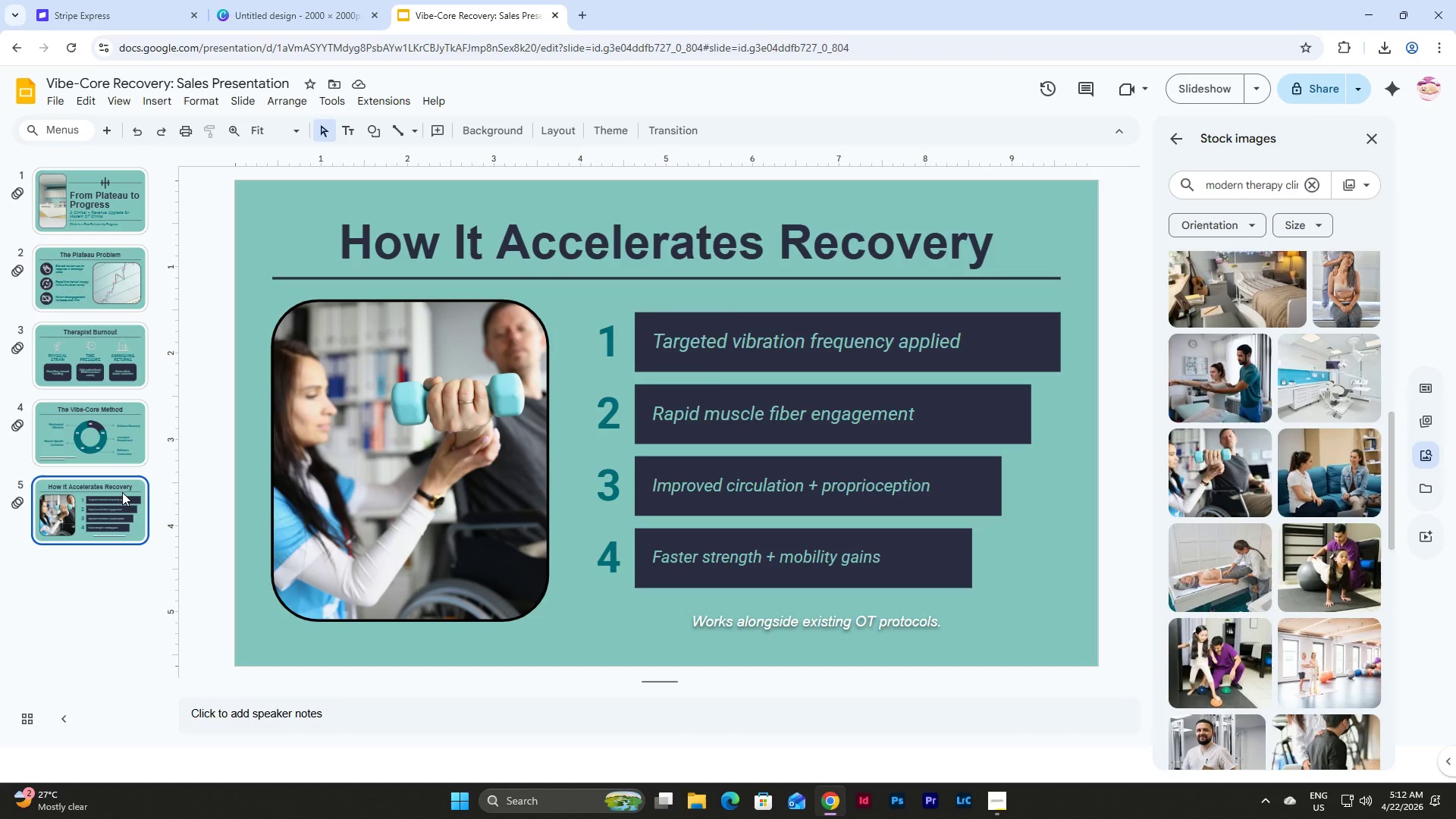 
left_click([548, 127])
 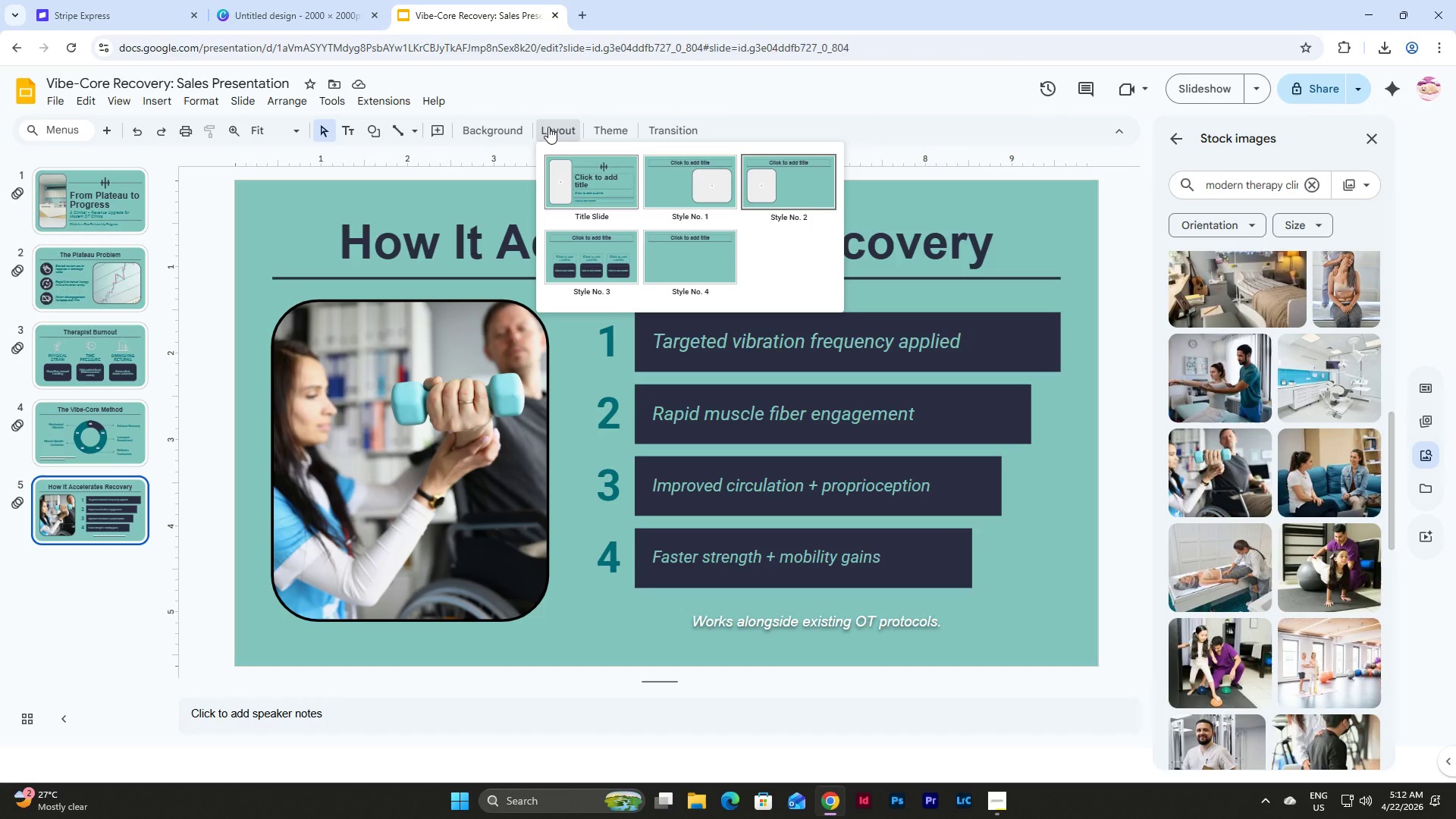 
left_click([548, 127])
 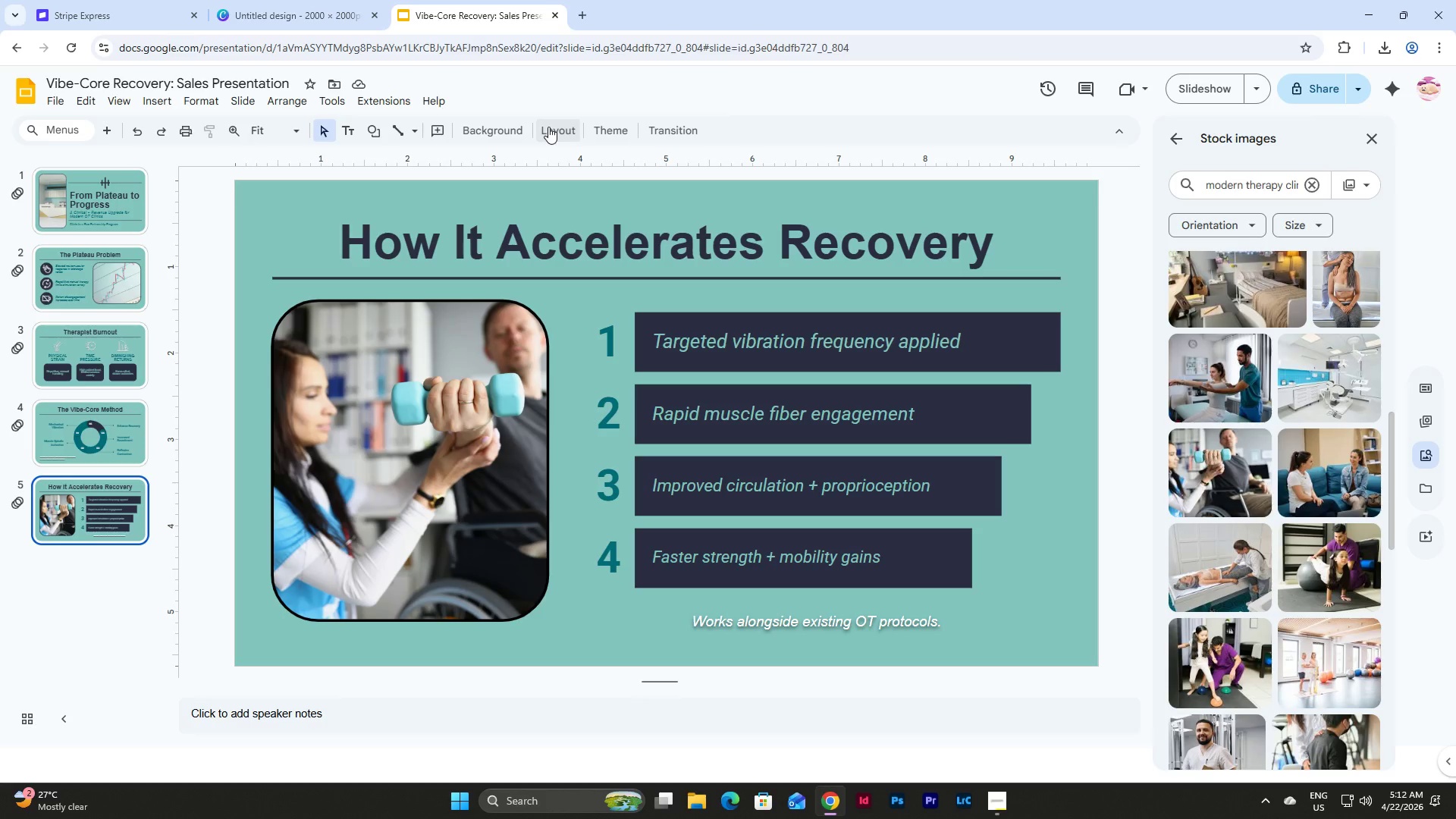 
wait(26.95)
 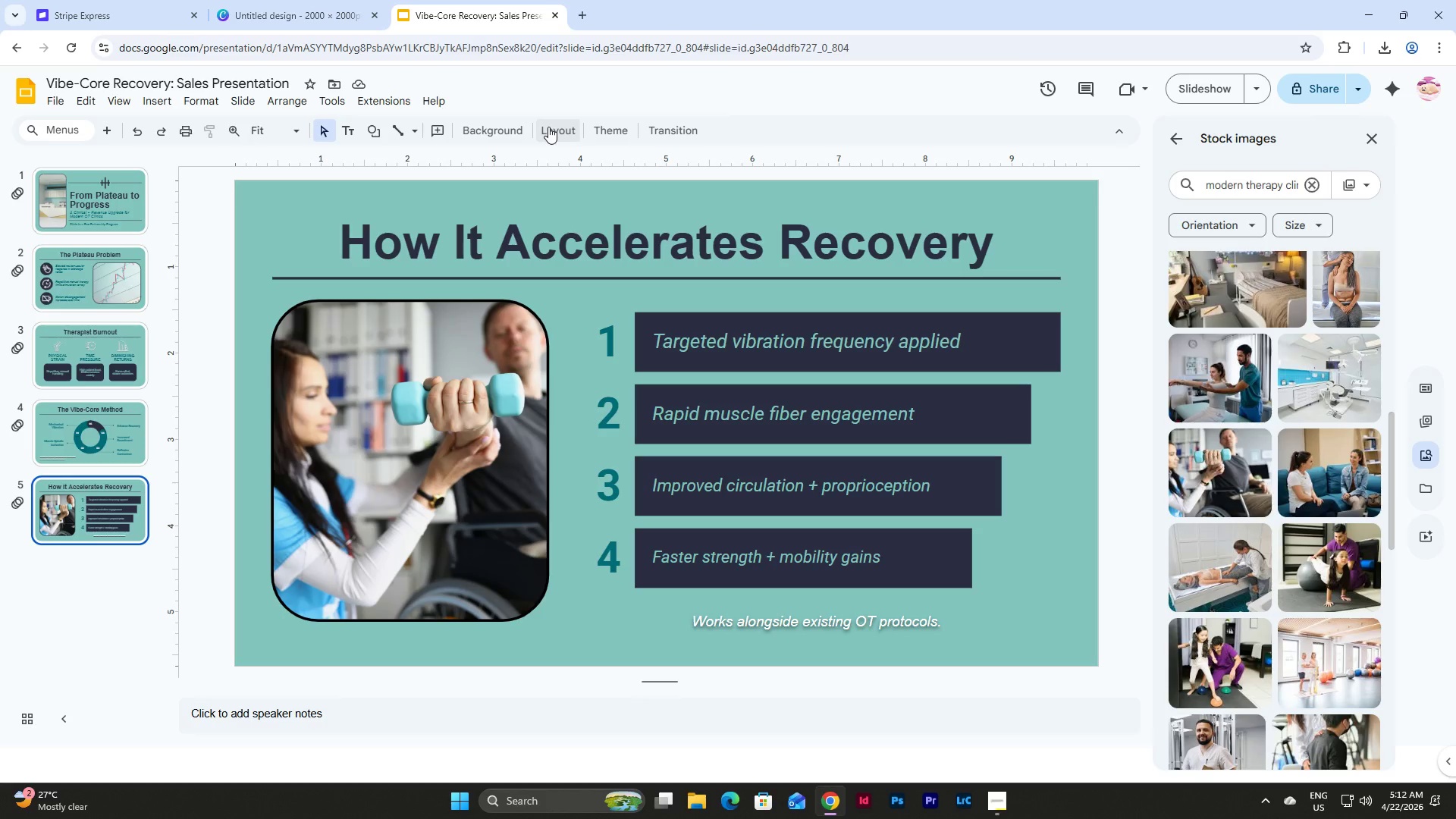 
left_click([999, 807])